 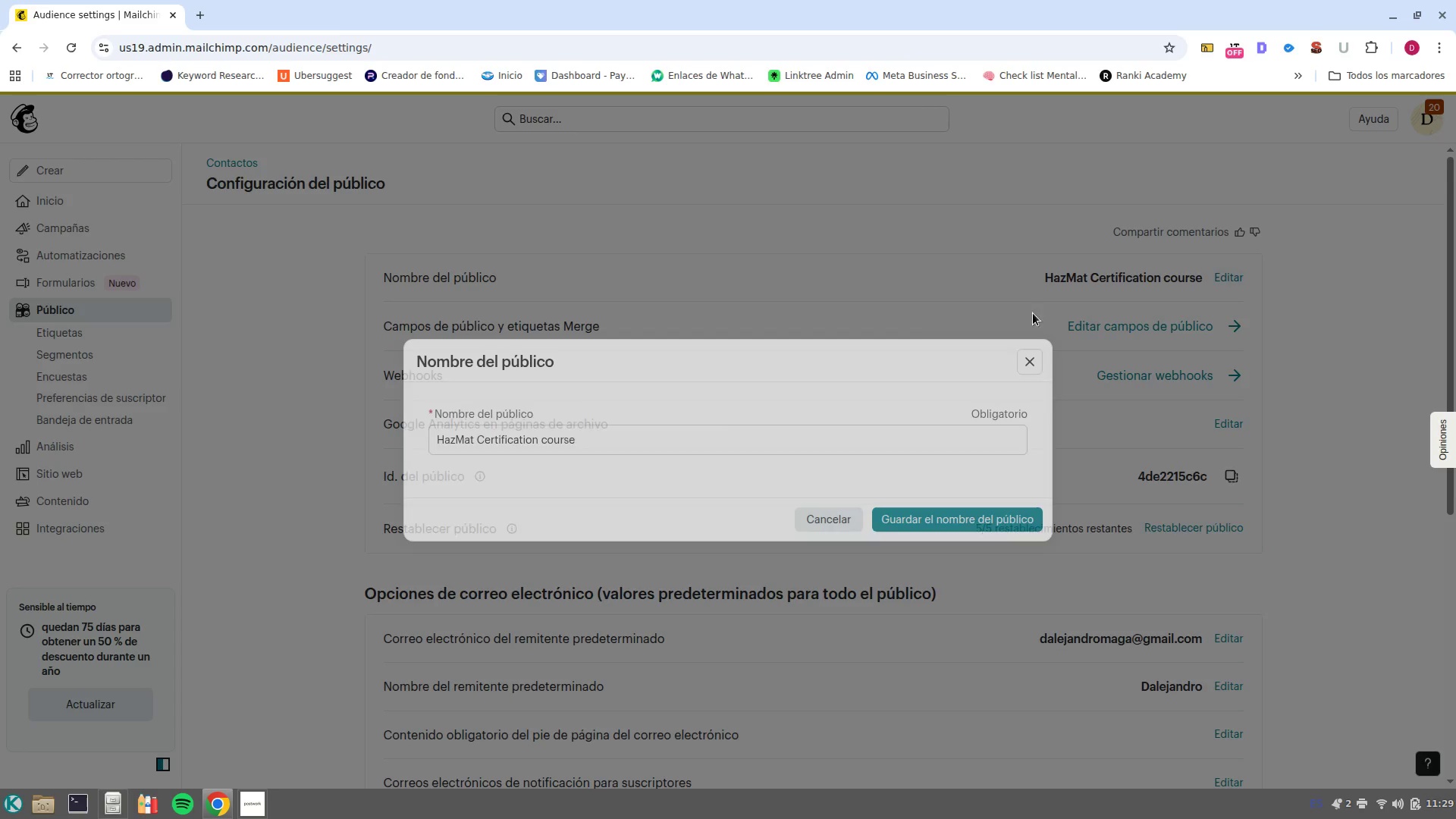 
double_click([678, 440])
 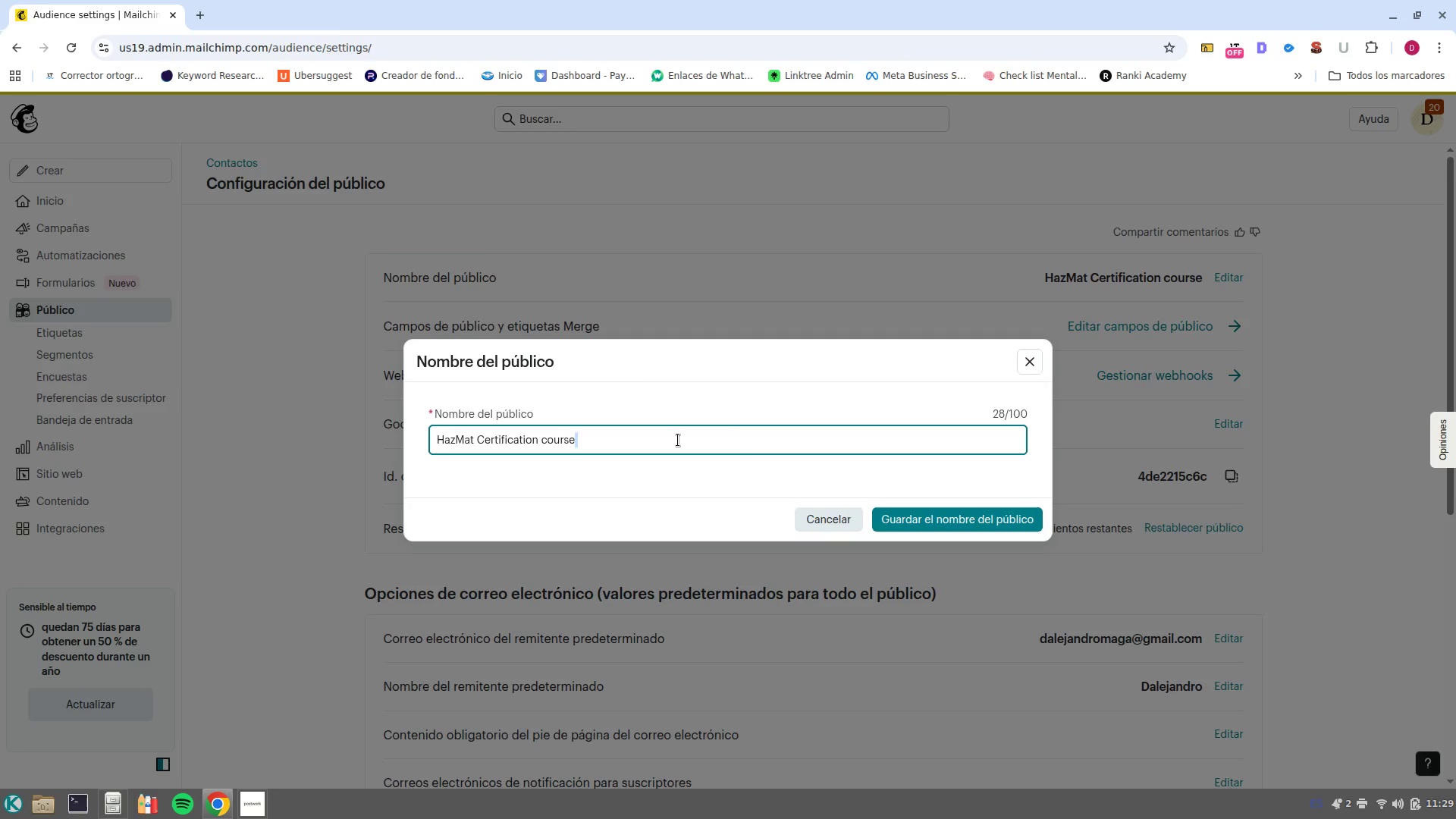 
triple_click([678, 440])
 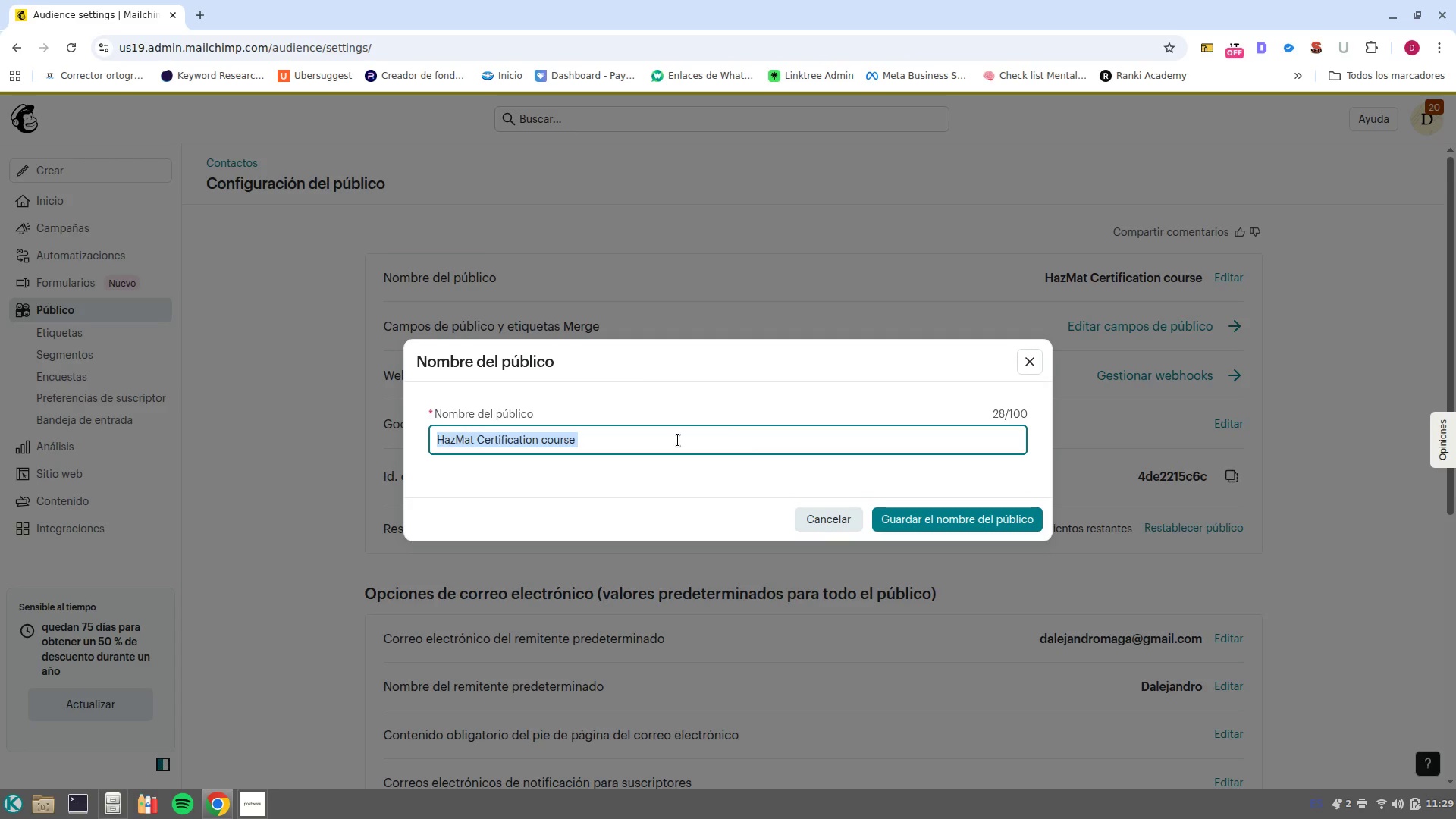 
key(Backspace)
 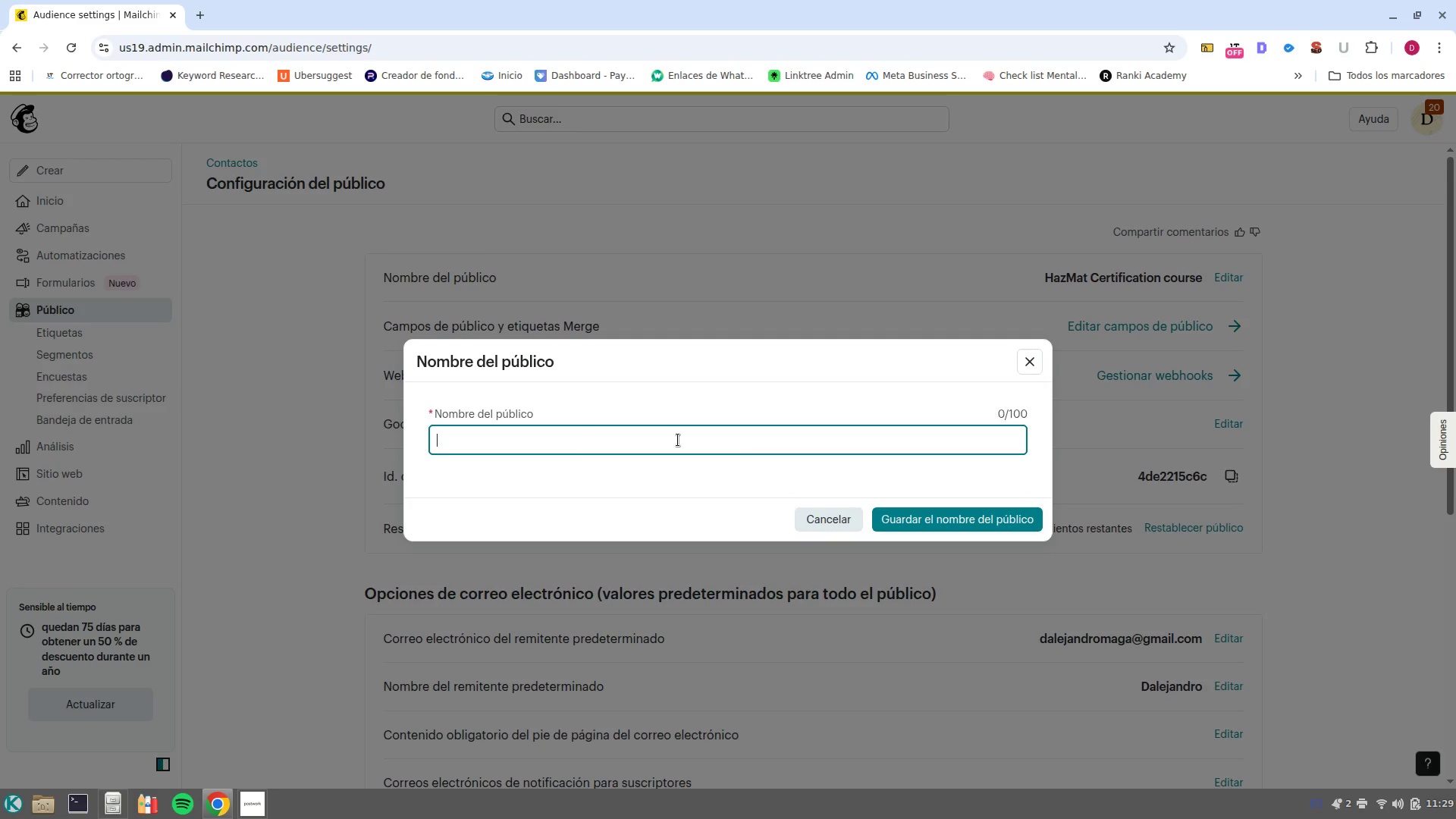 
key(Control+ControlLeft)
 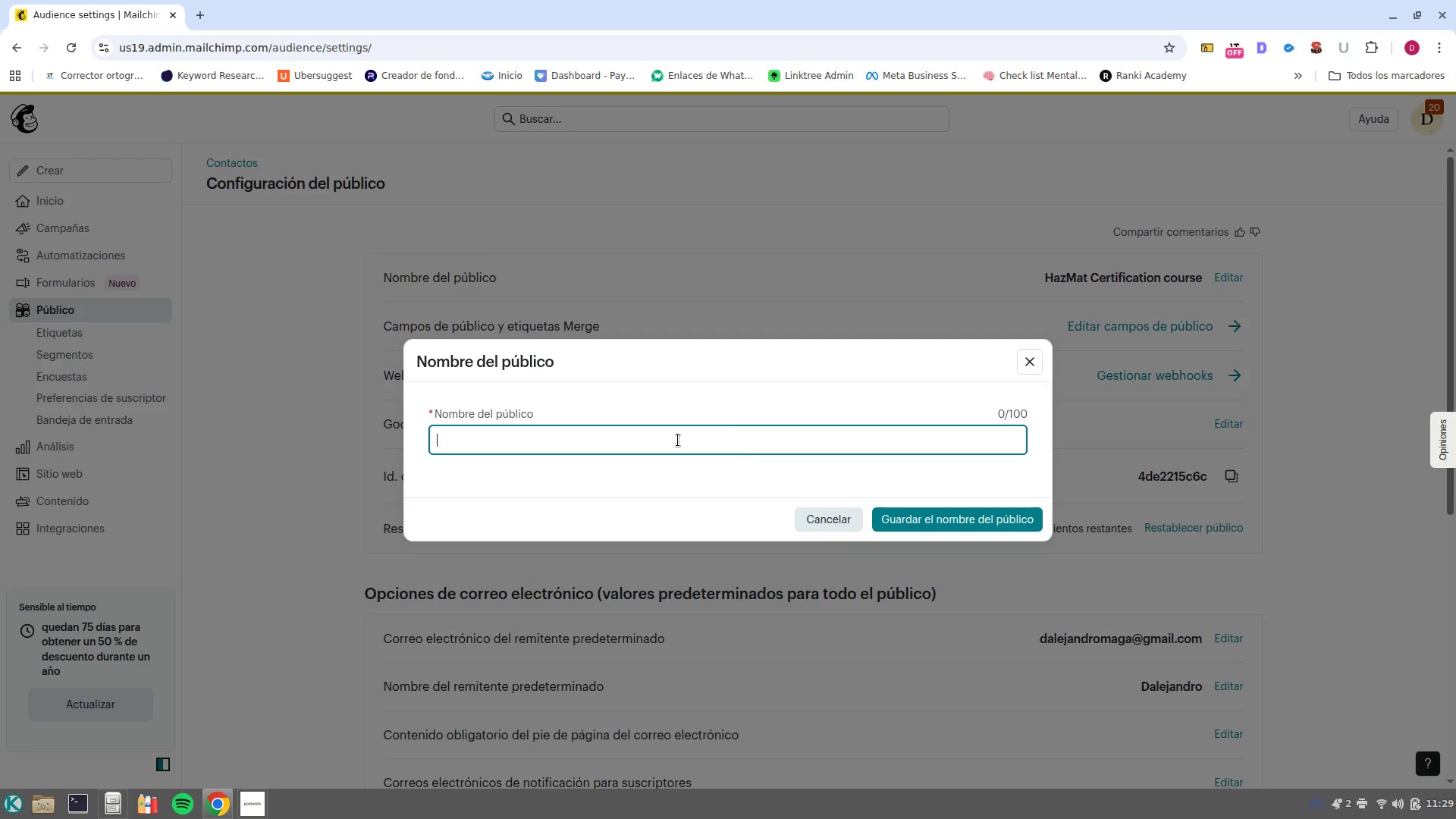 
key(Control+V)
 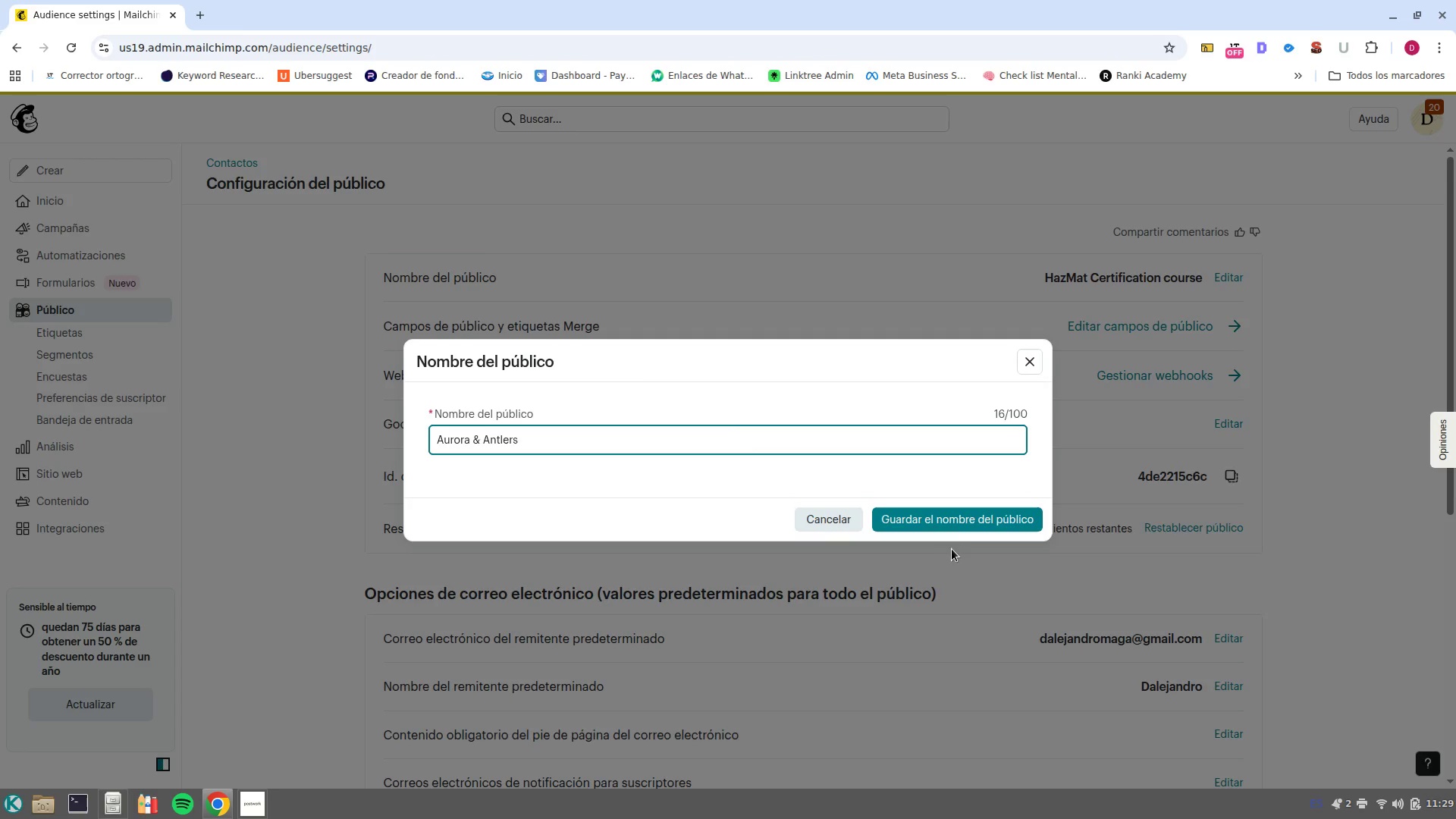 
left_click([964, 530])
 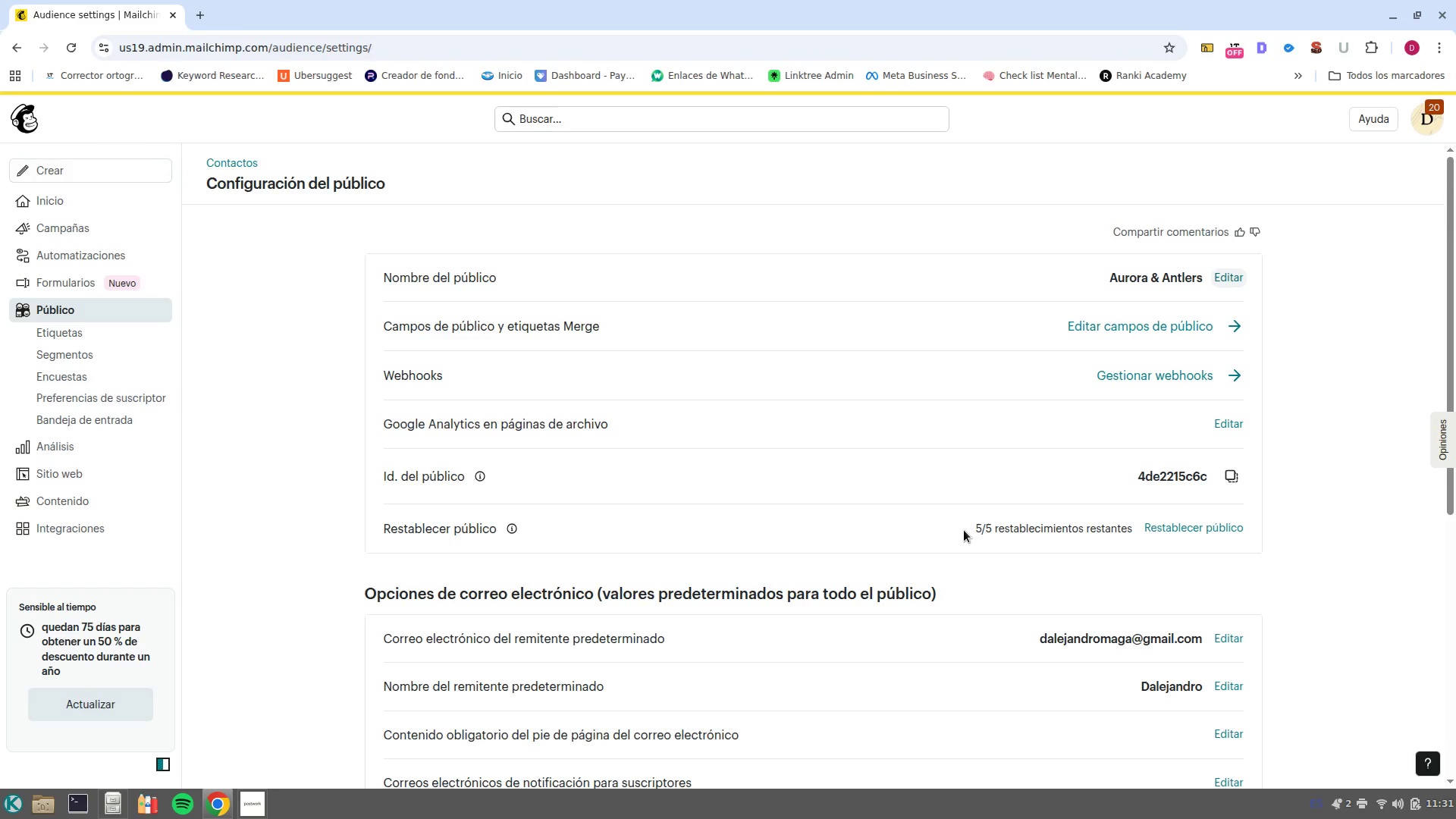 
wait(105.04)
 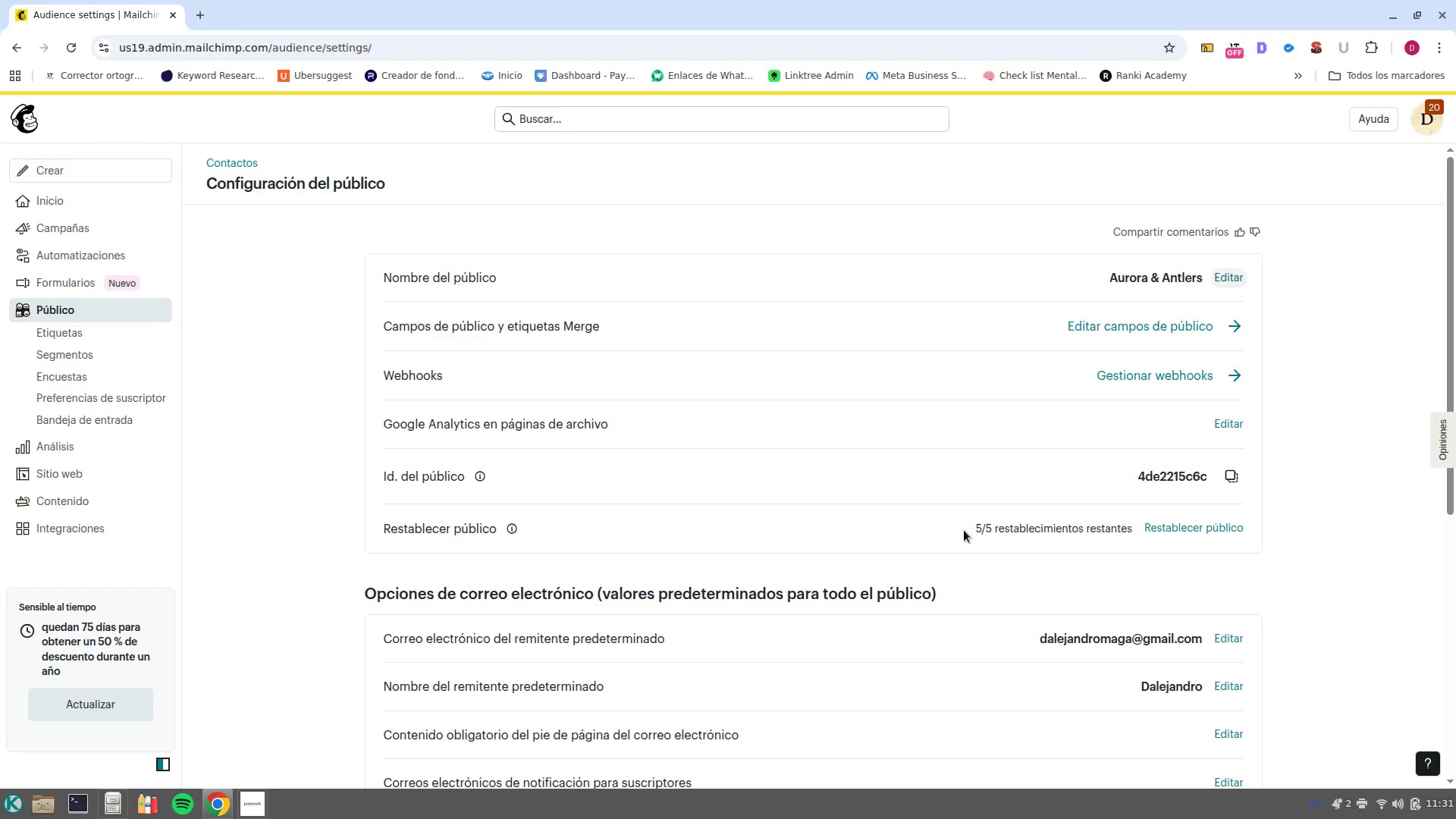 
left_click([82, 258])
 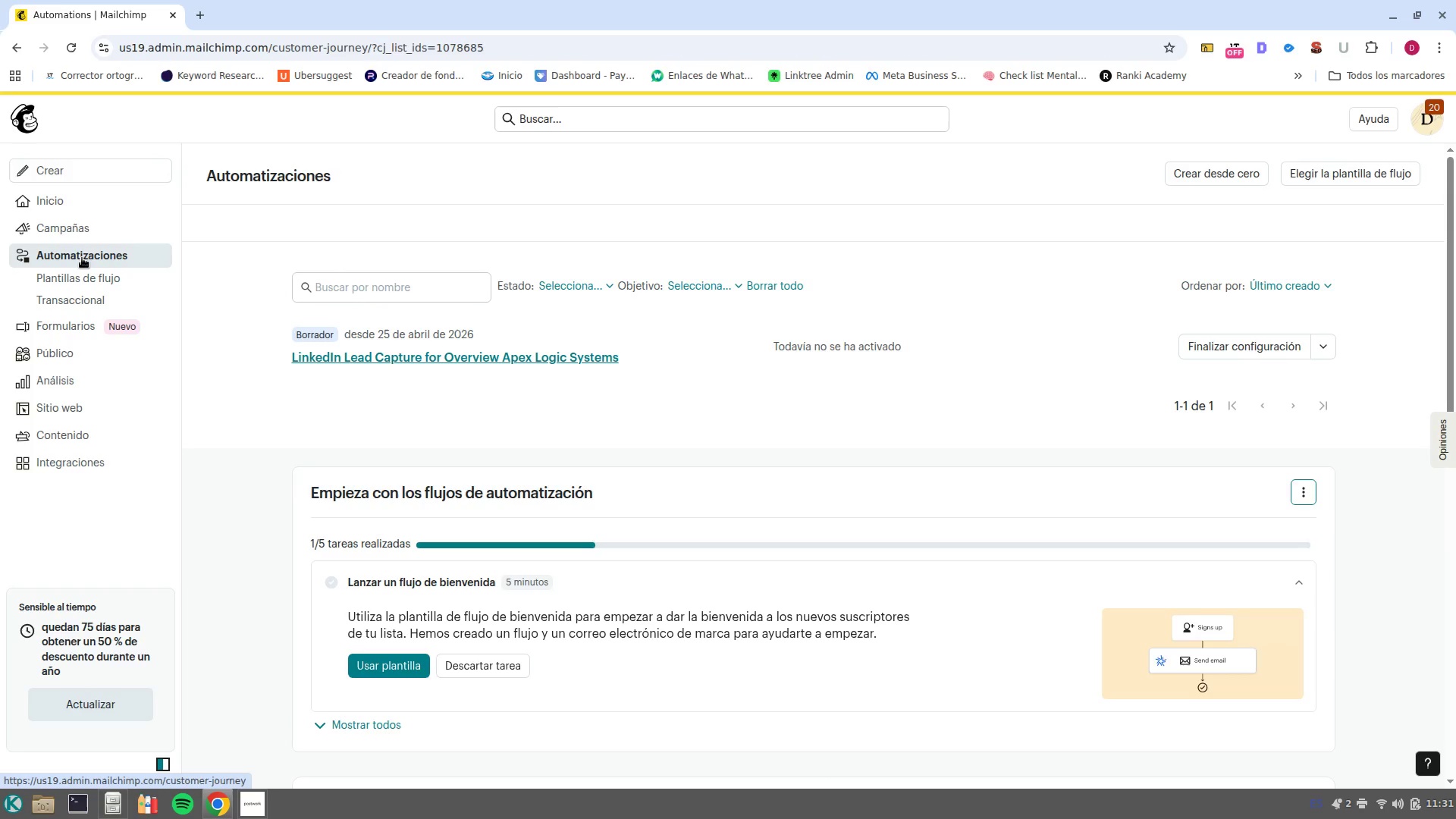 
wait(17.68)
 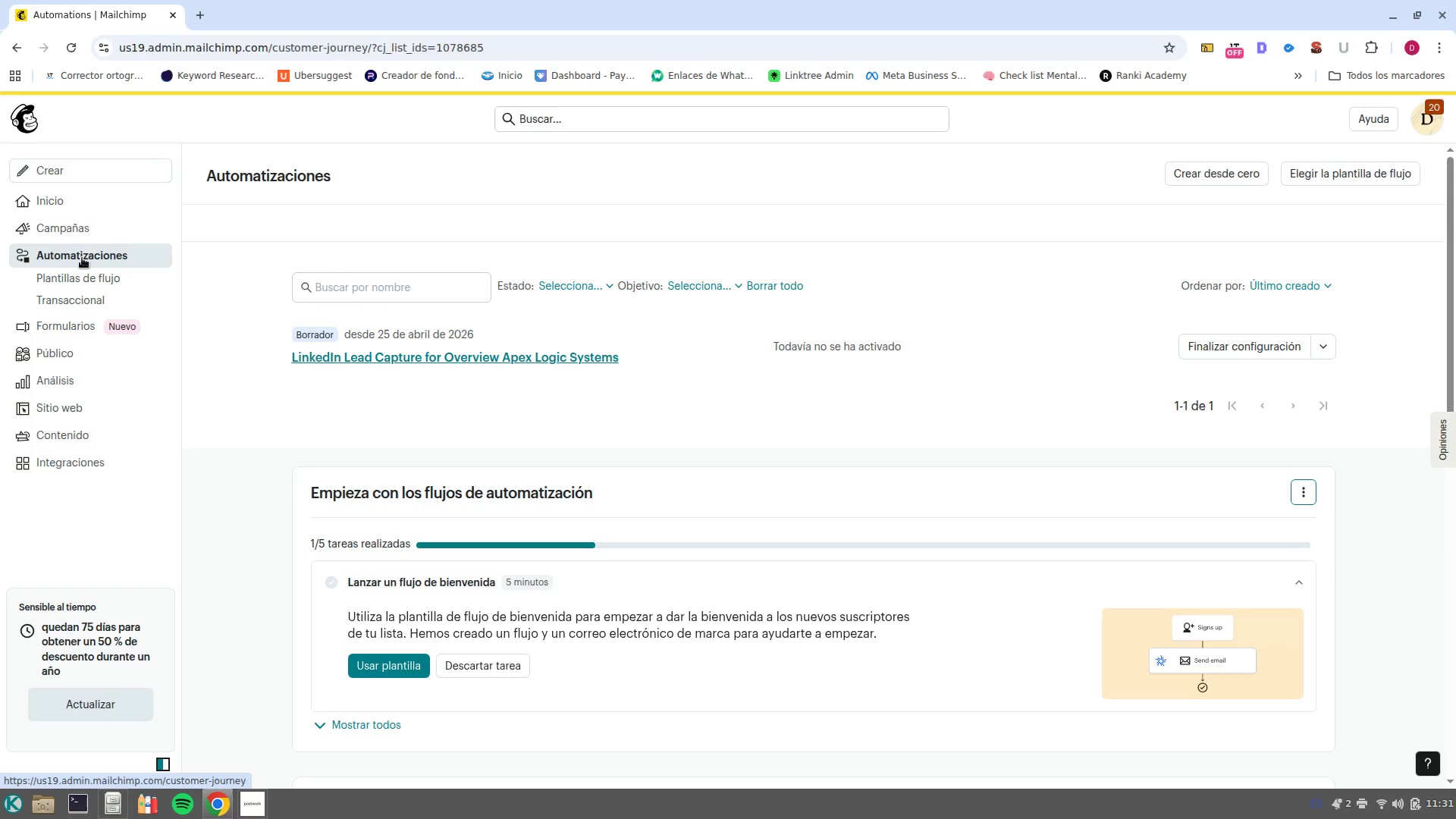 
left_click([1229, 164])
 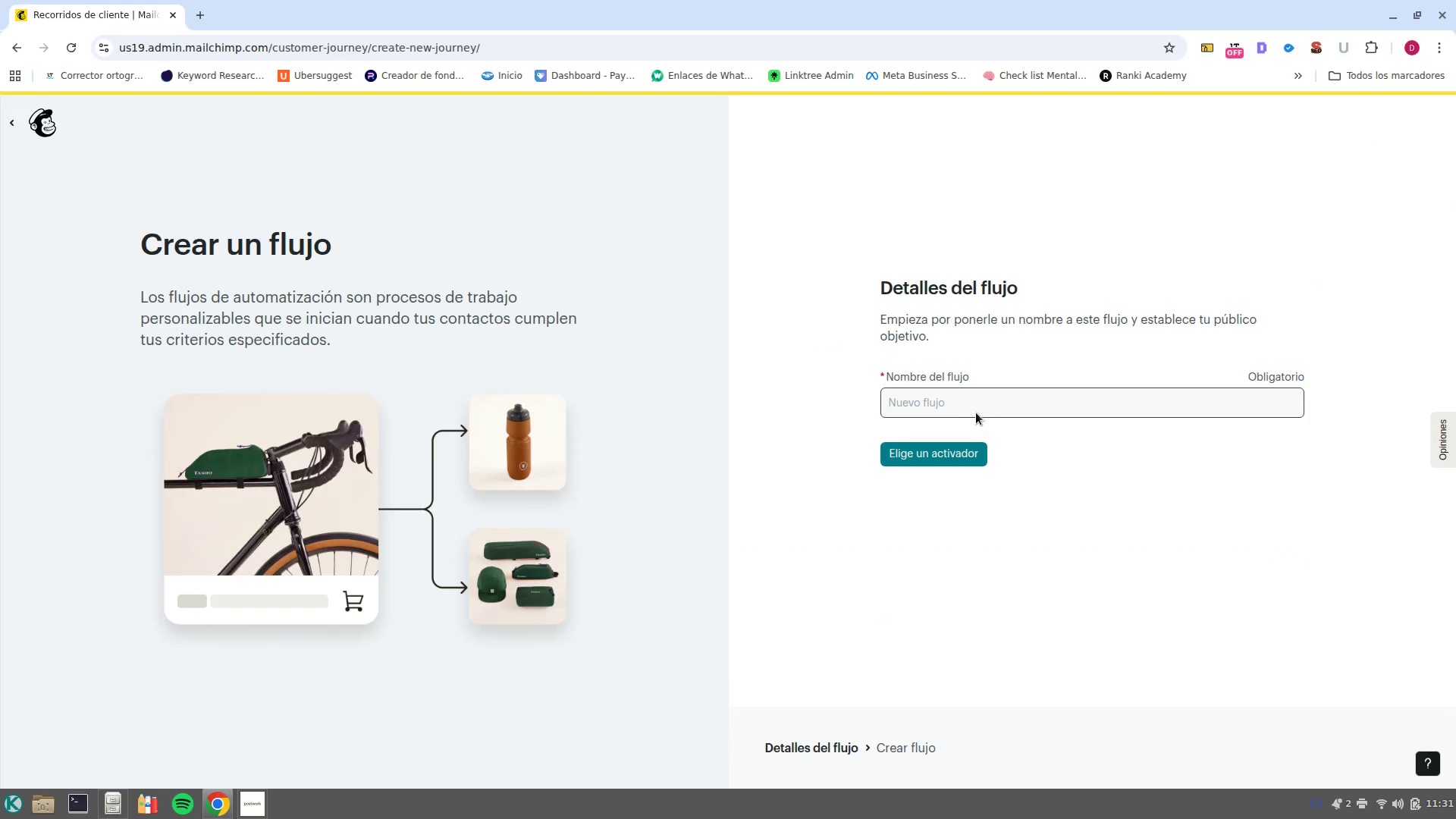 
left_click([976, 413])
 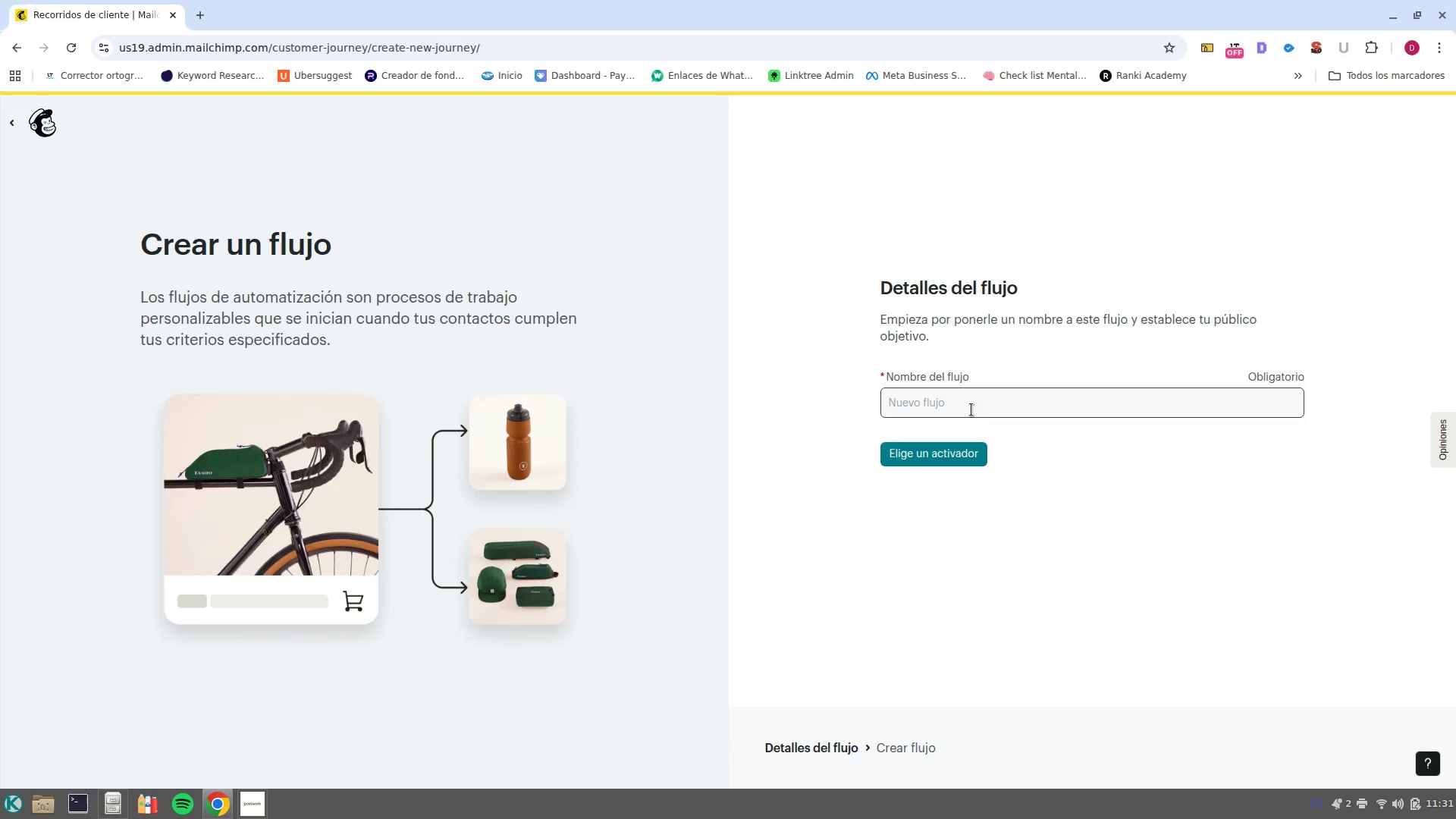 
left_click([971, 410])
 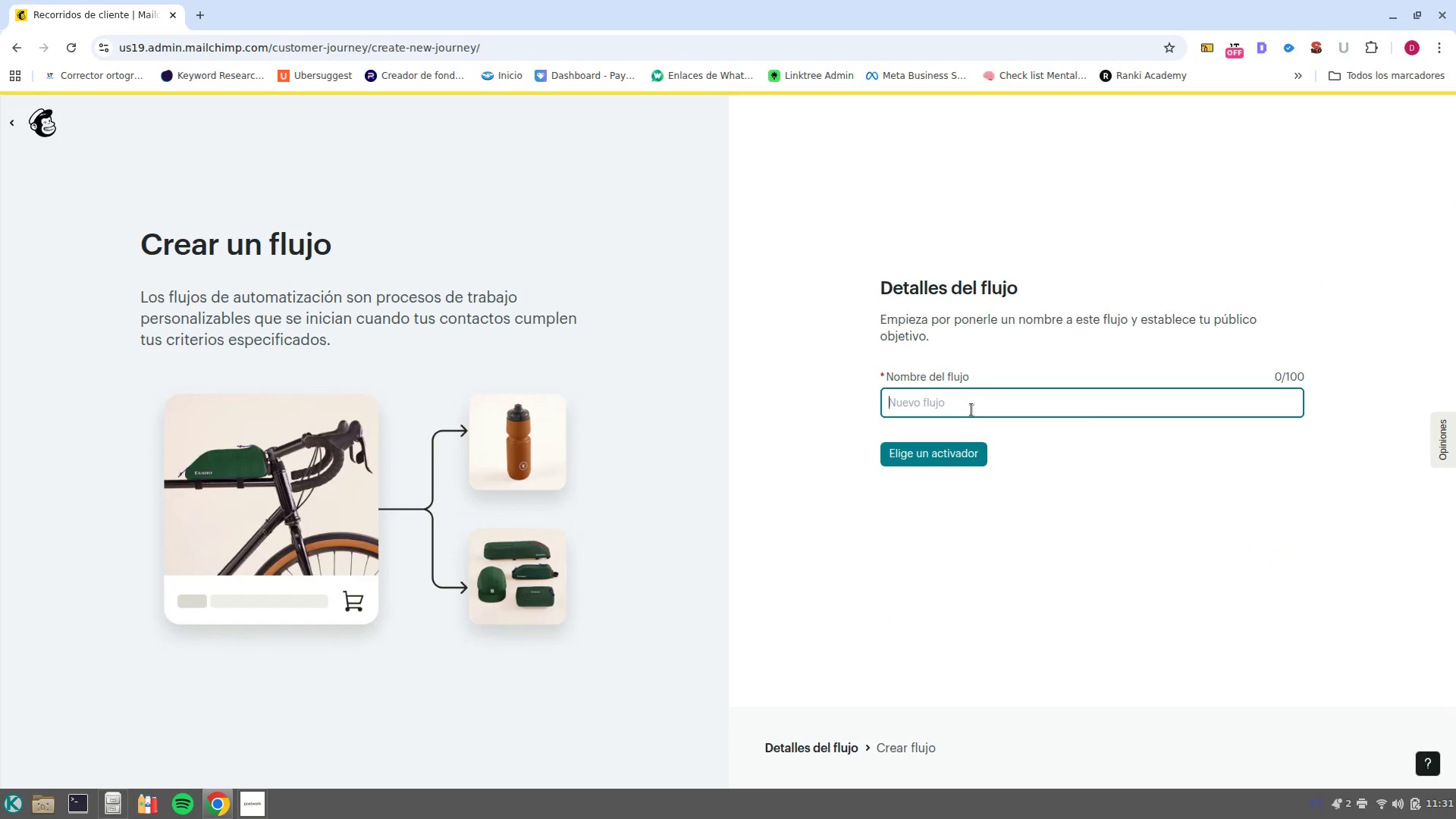 
key(Control+V)
 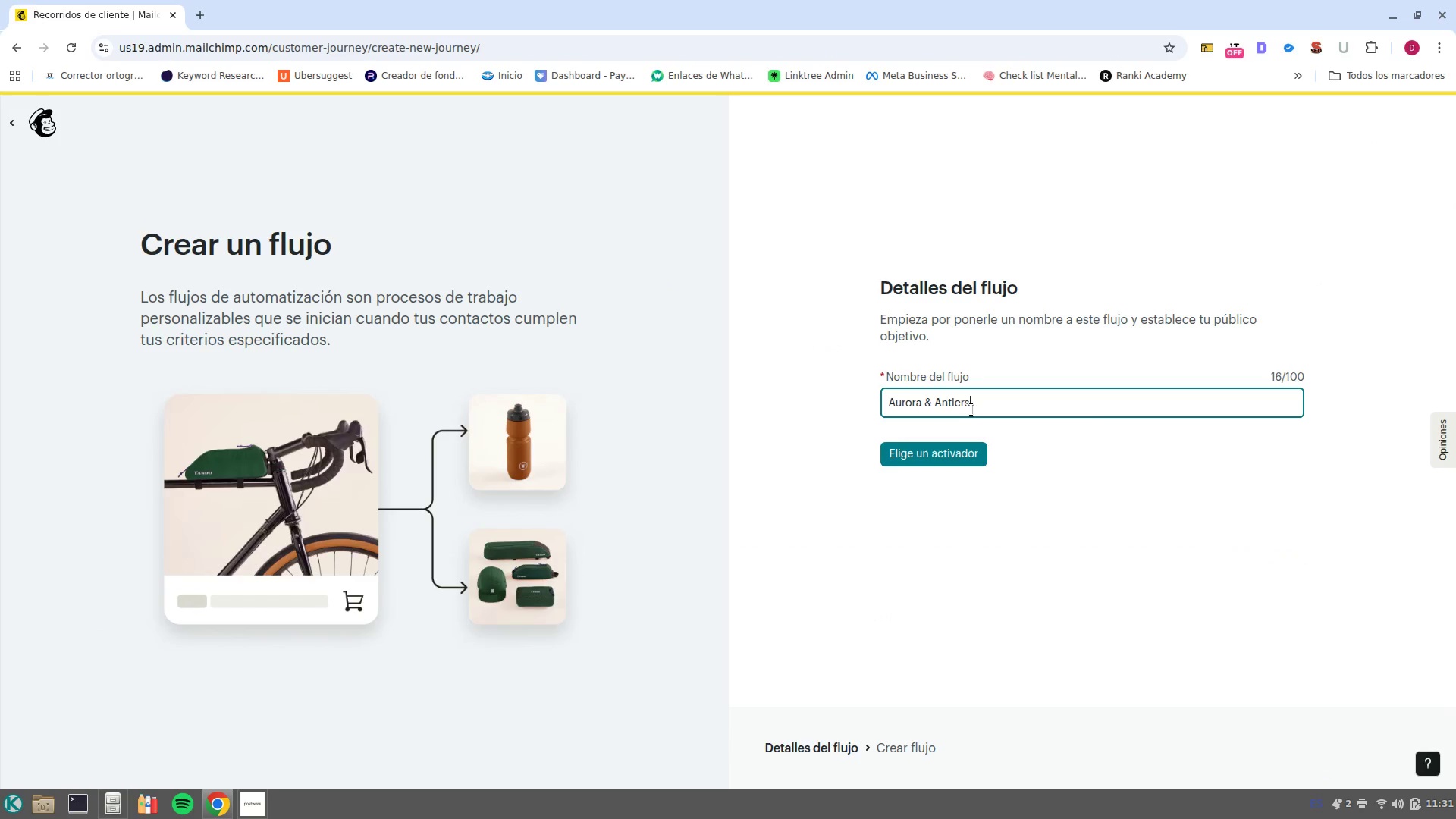 
type( Winter leads)
 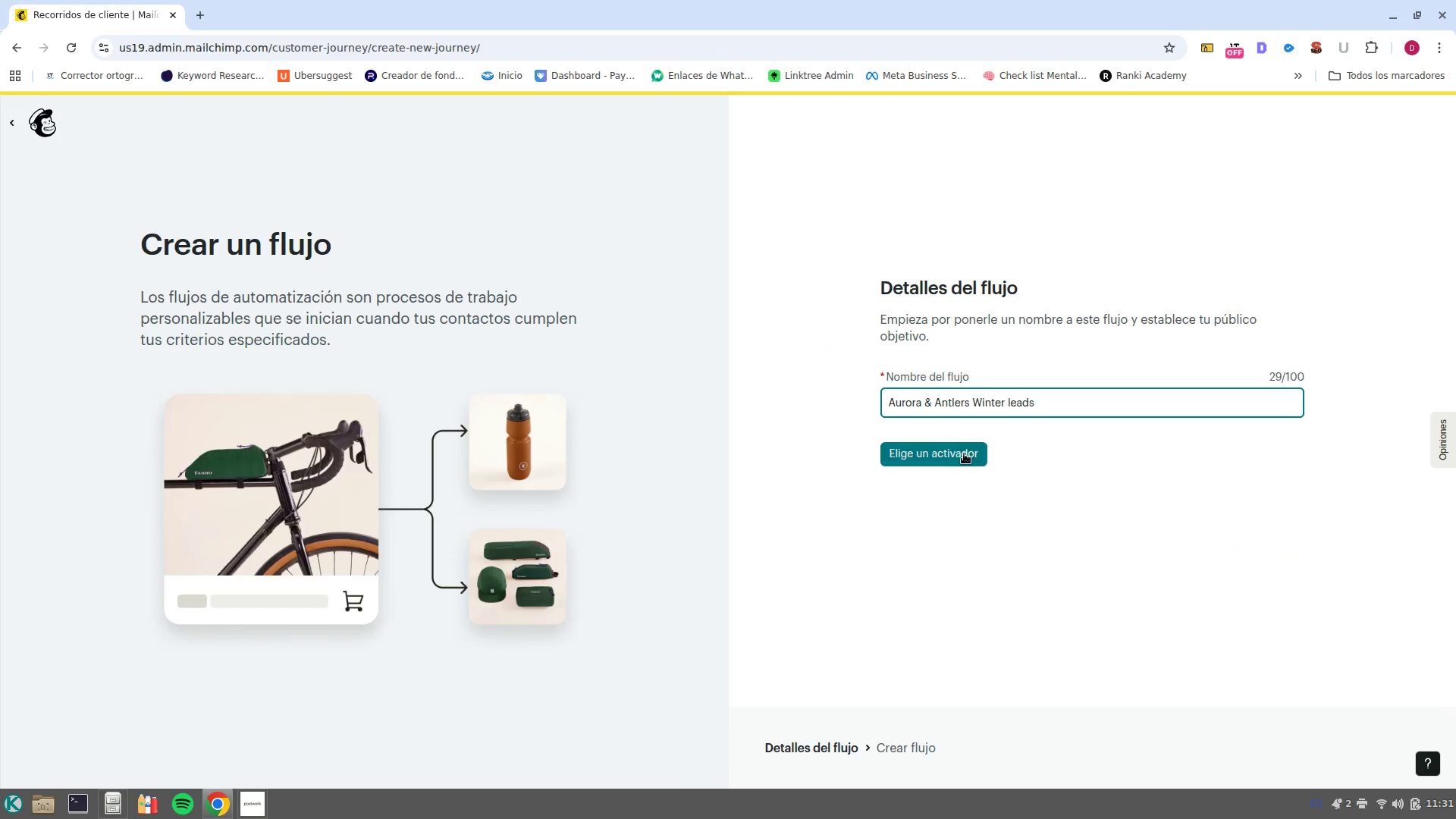 
left_click([964, 453])
 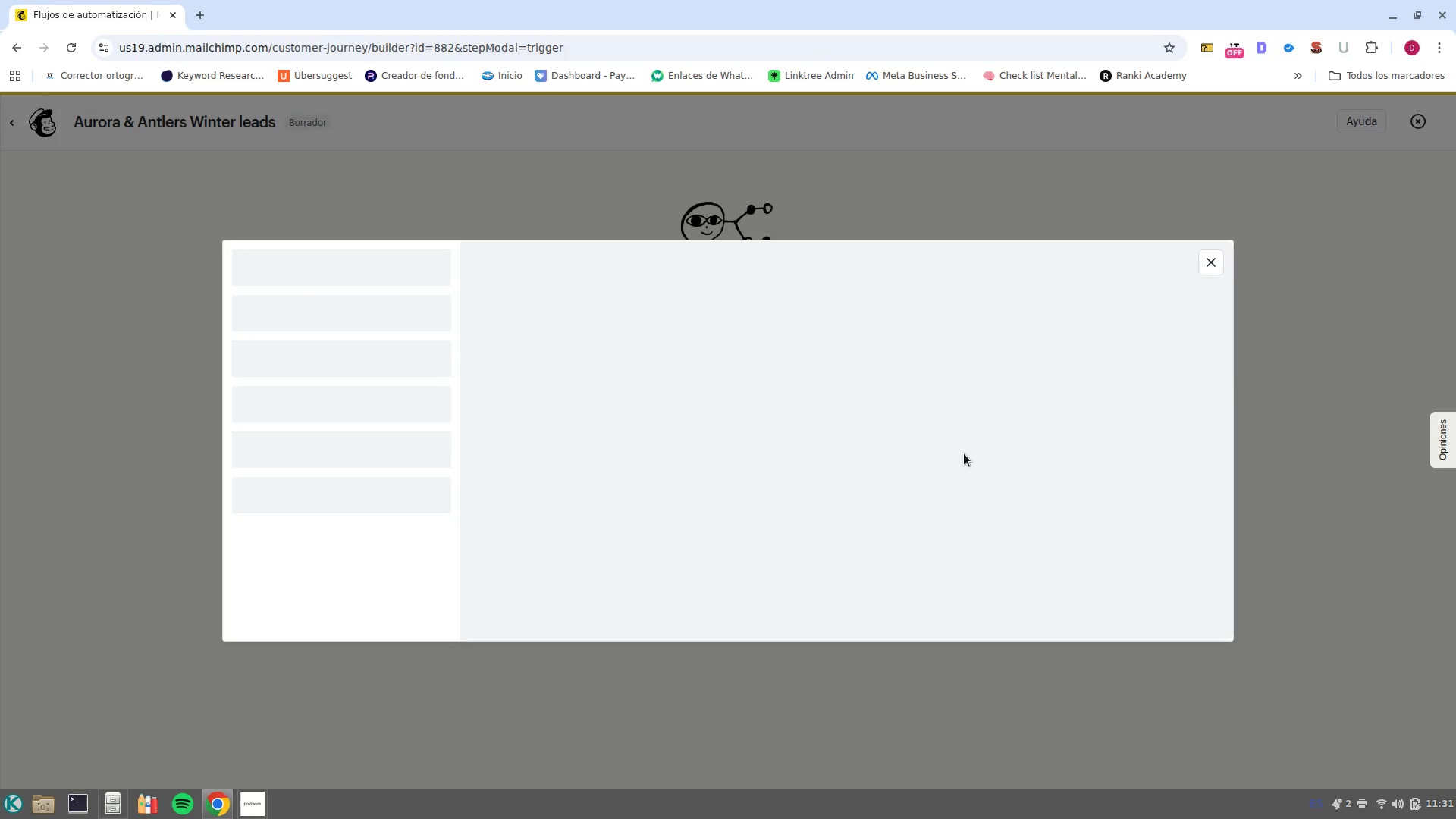 
left_click([635, 375])
 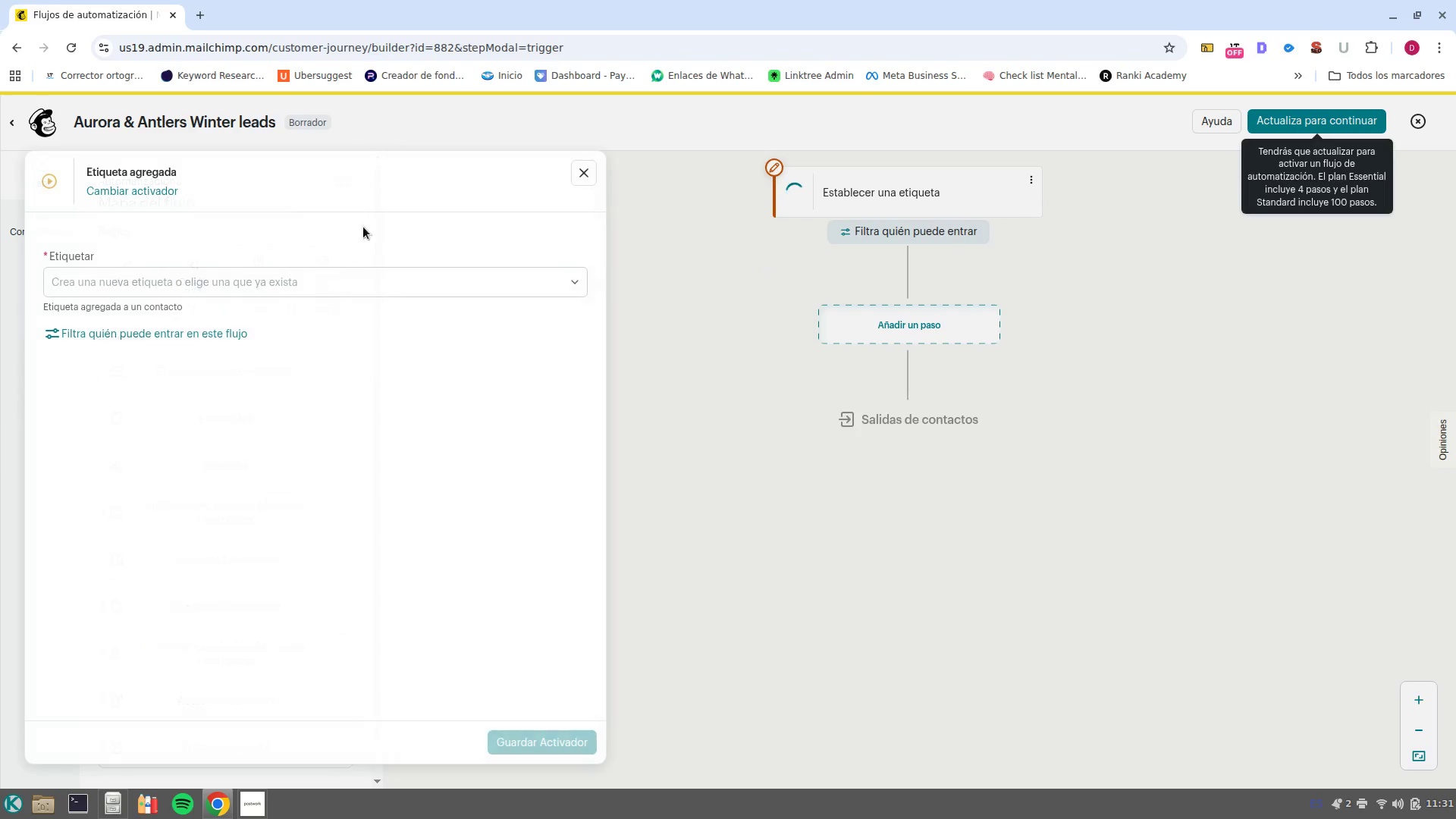 
left_click([291, 297])
 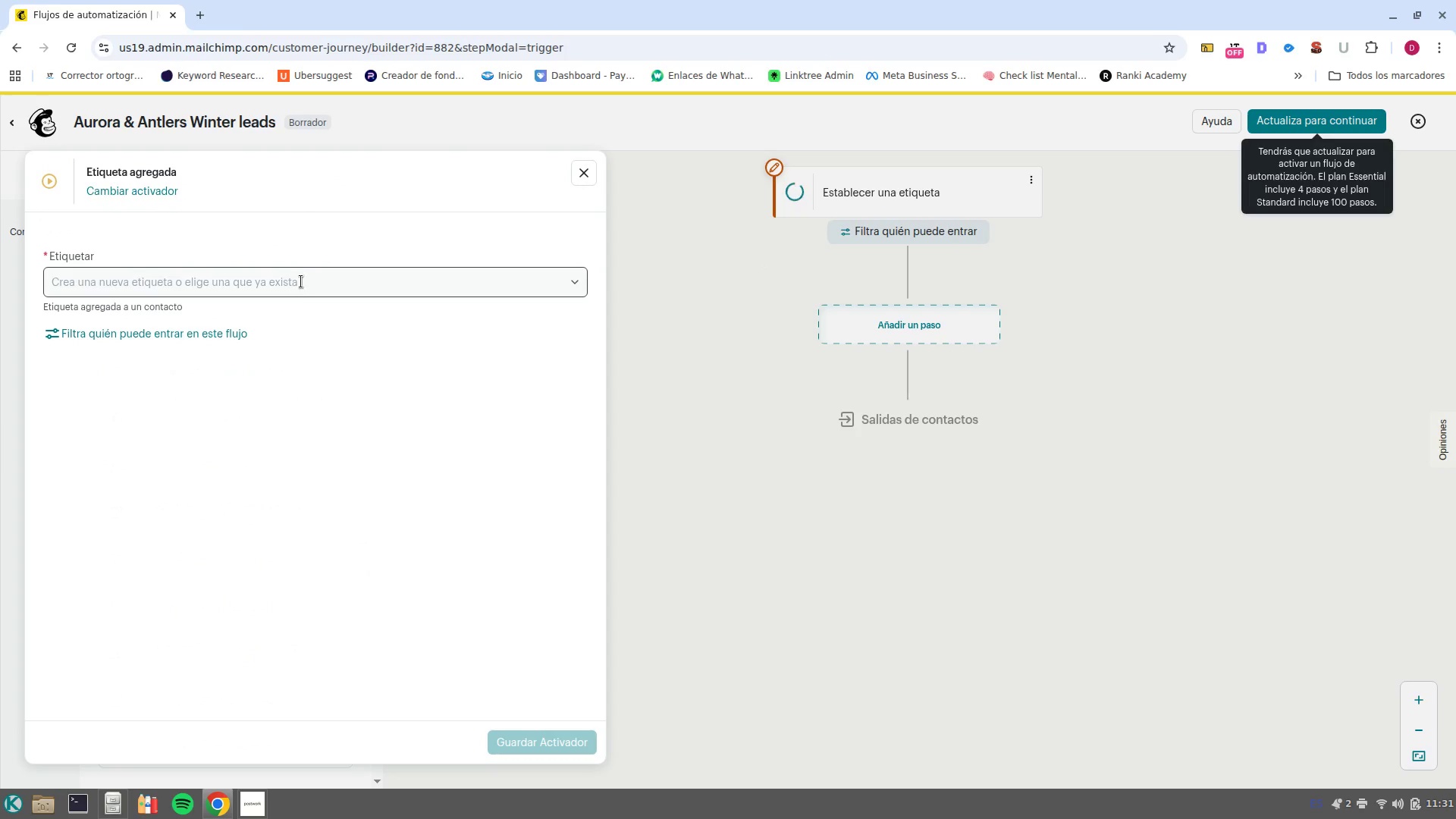 
left_click([301, 280])
 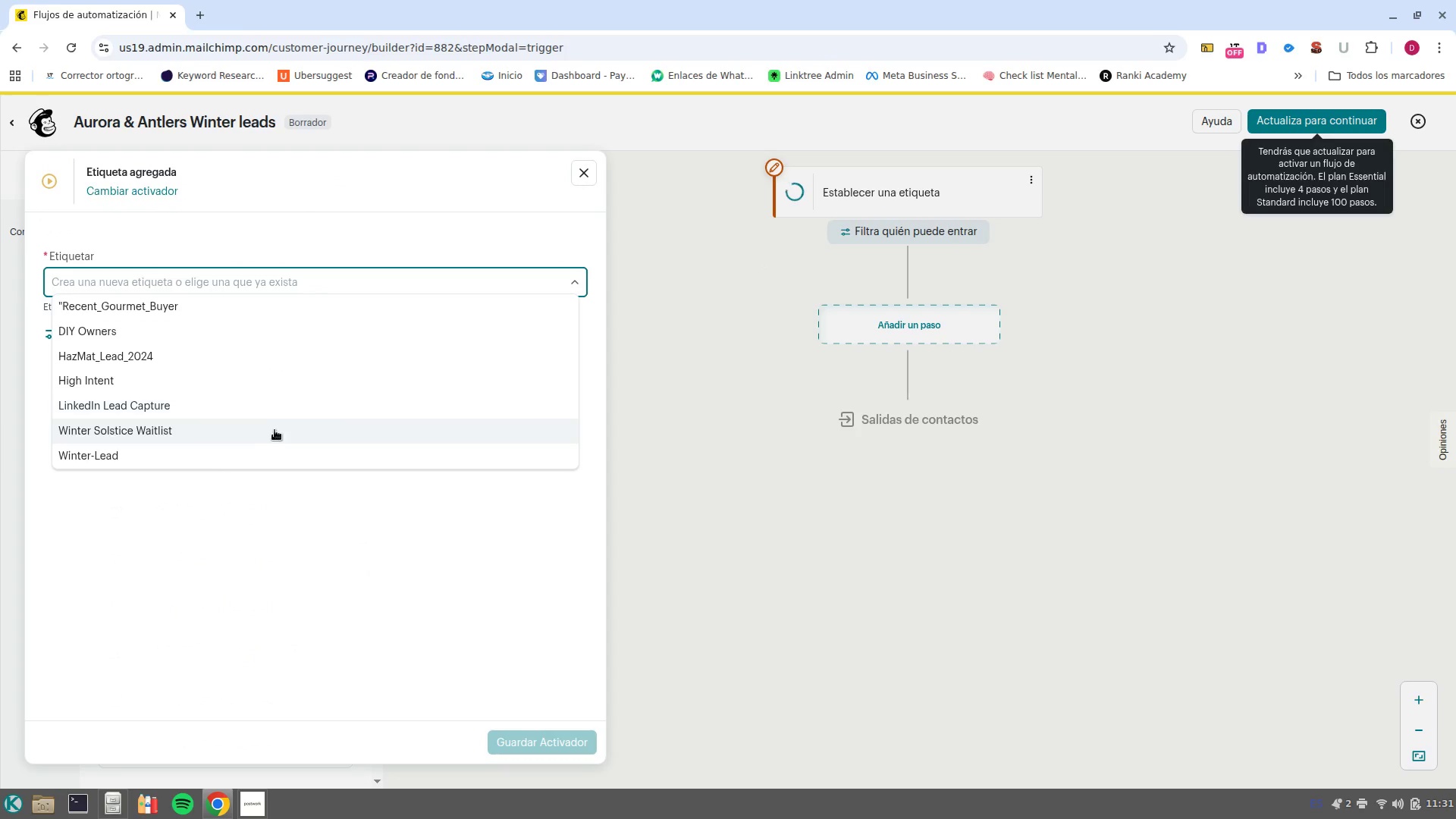 
left_click([280, 435])
 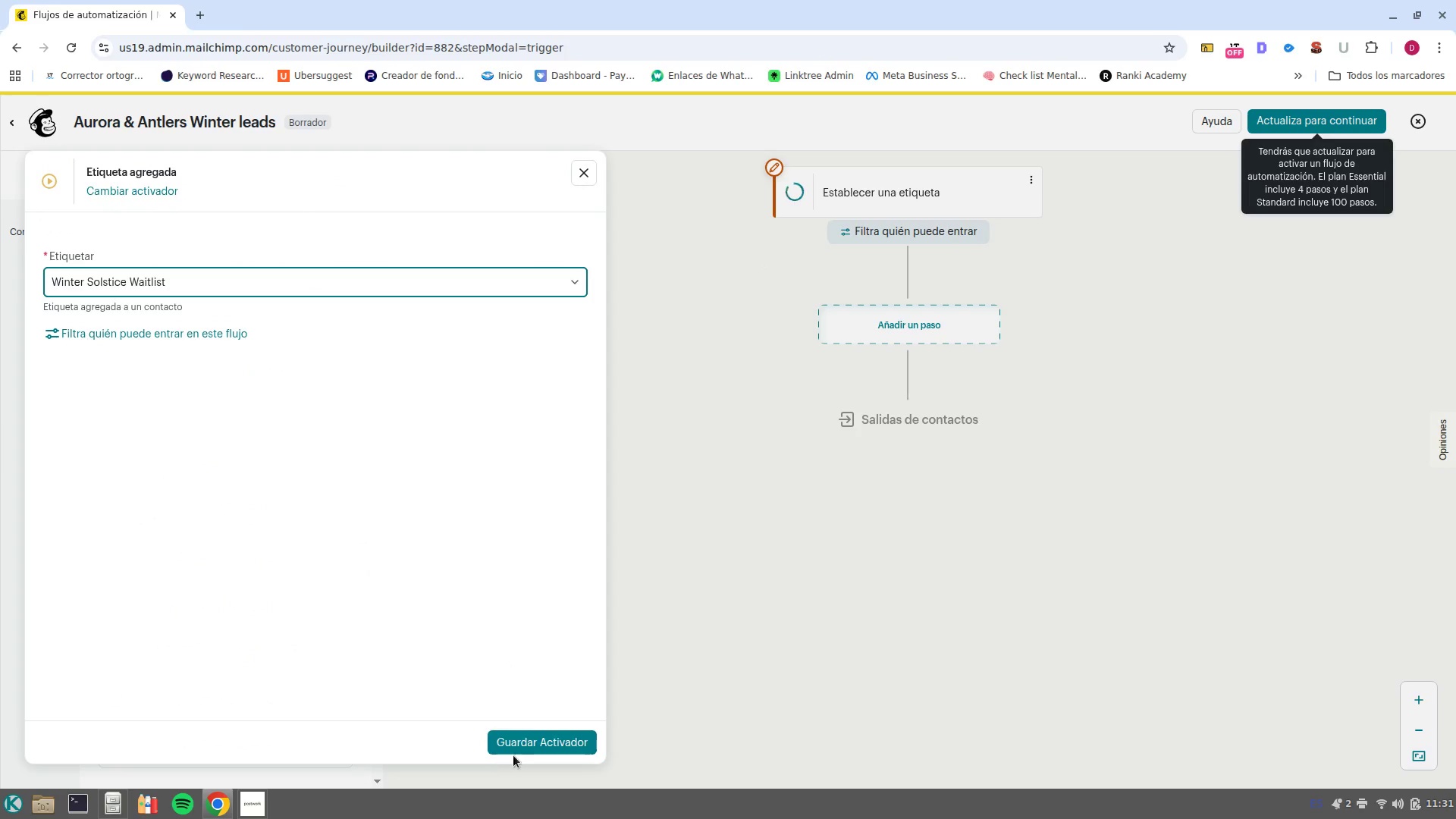 
left_click([519, 746])
 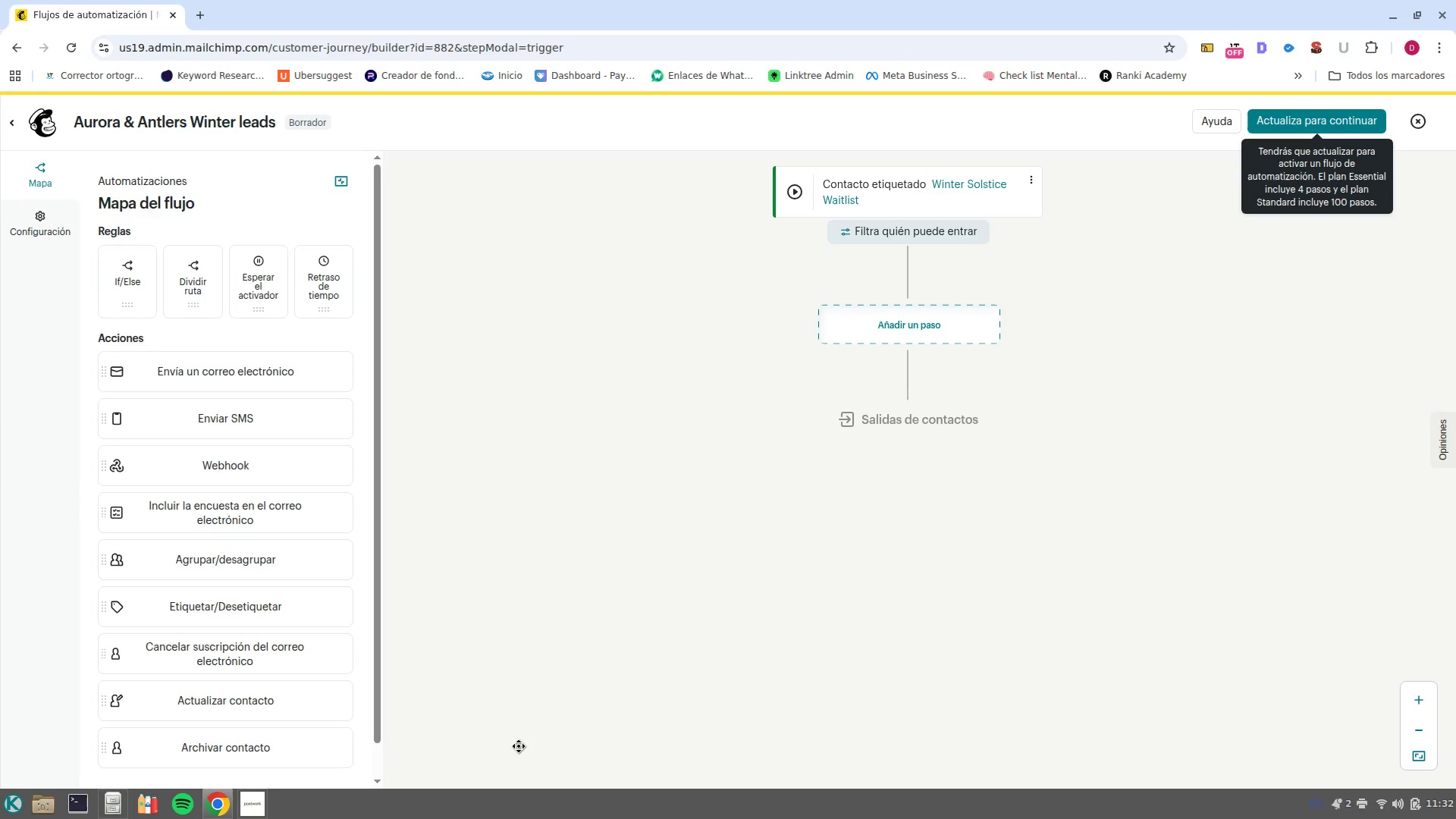 
wait(7.72)
 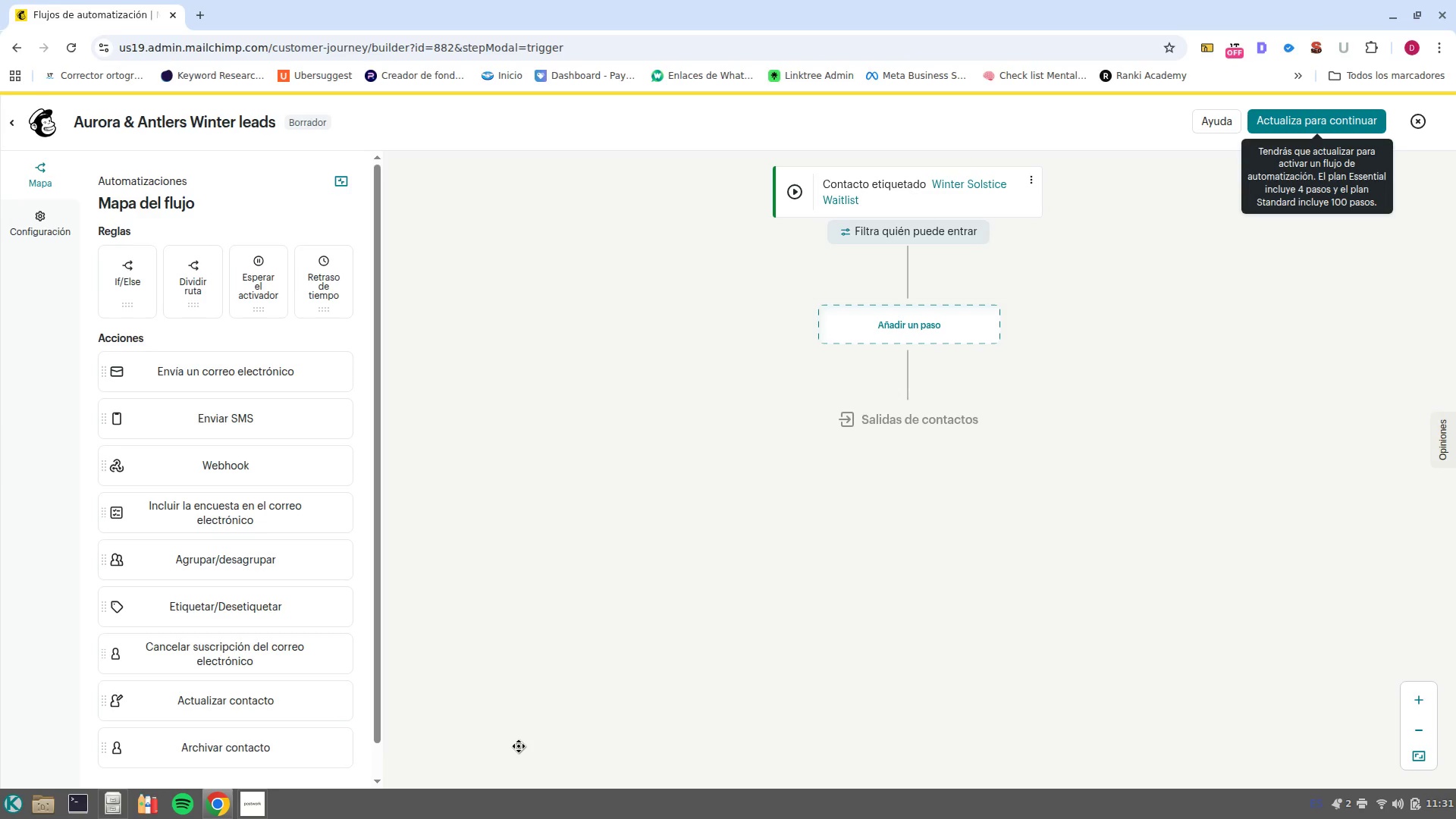 
left_click([952, 337])
 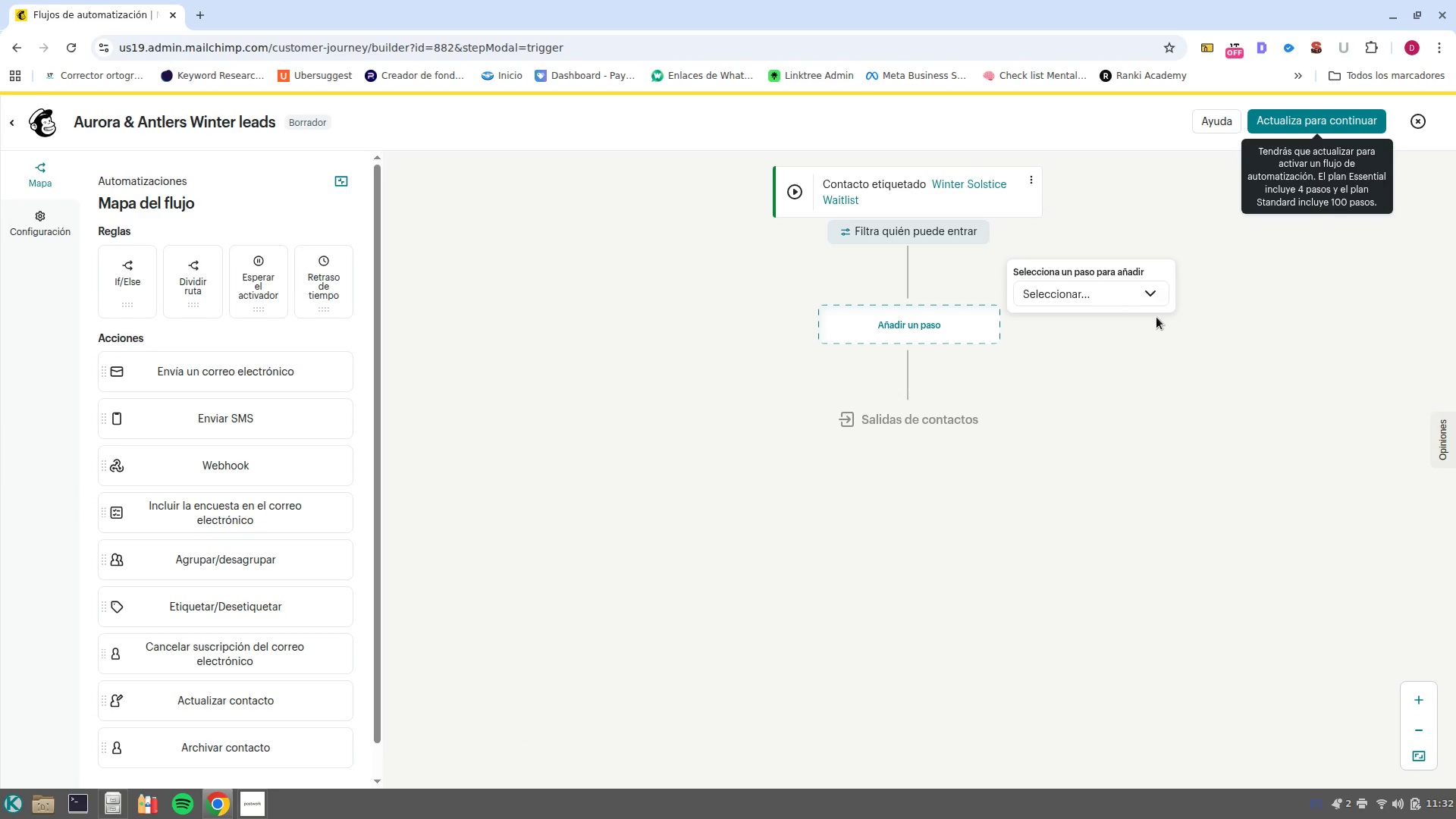 
left_click([1155, 281])
 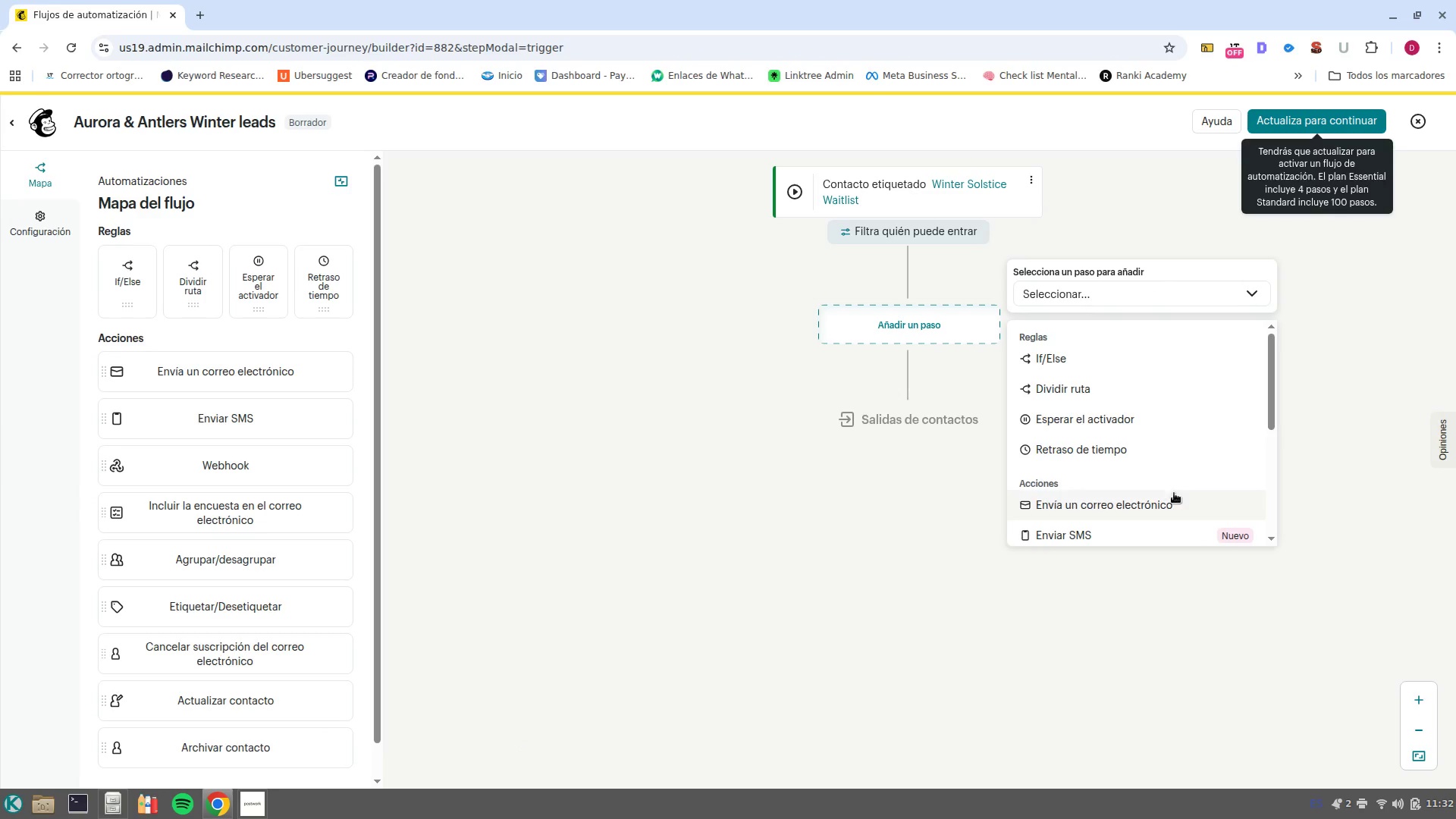 
left_click([1175, 501])
 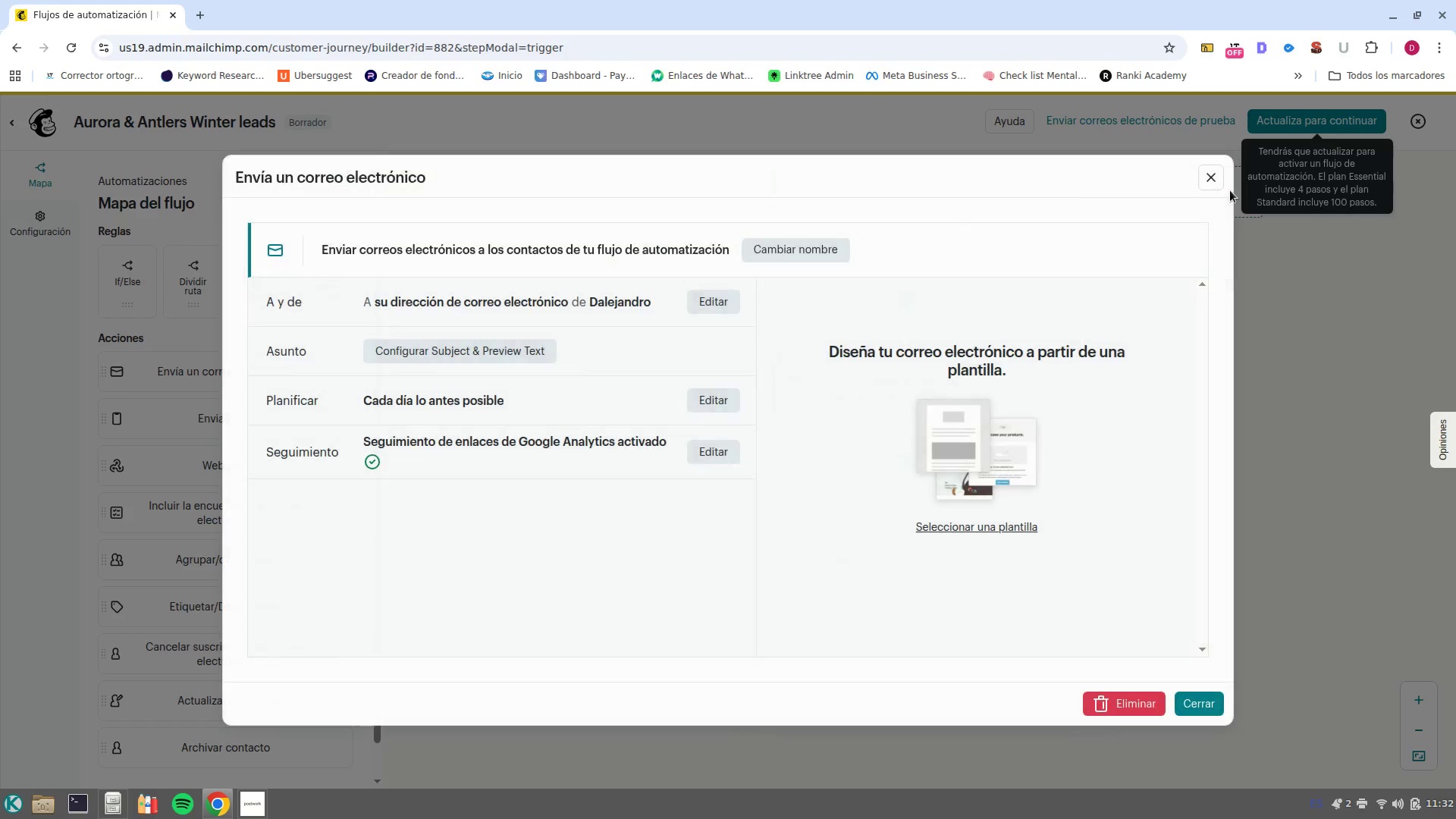 
left_click([1222, 183])
 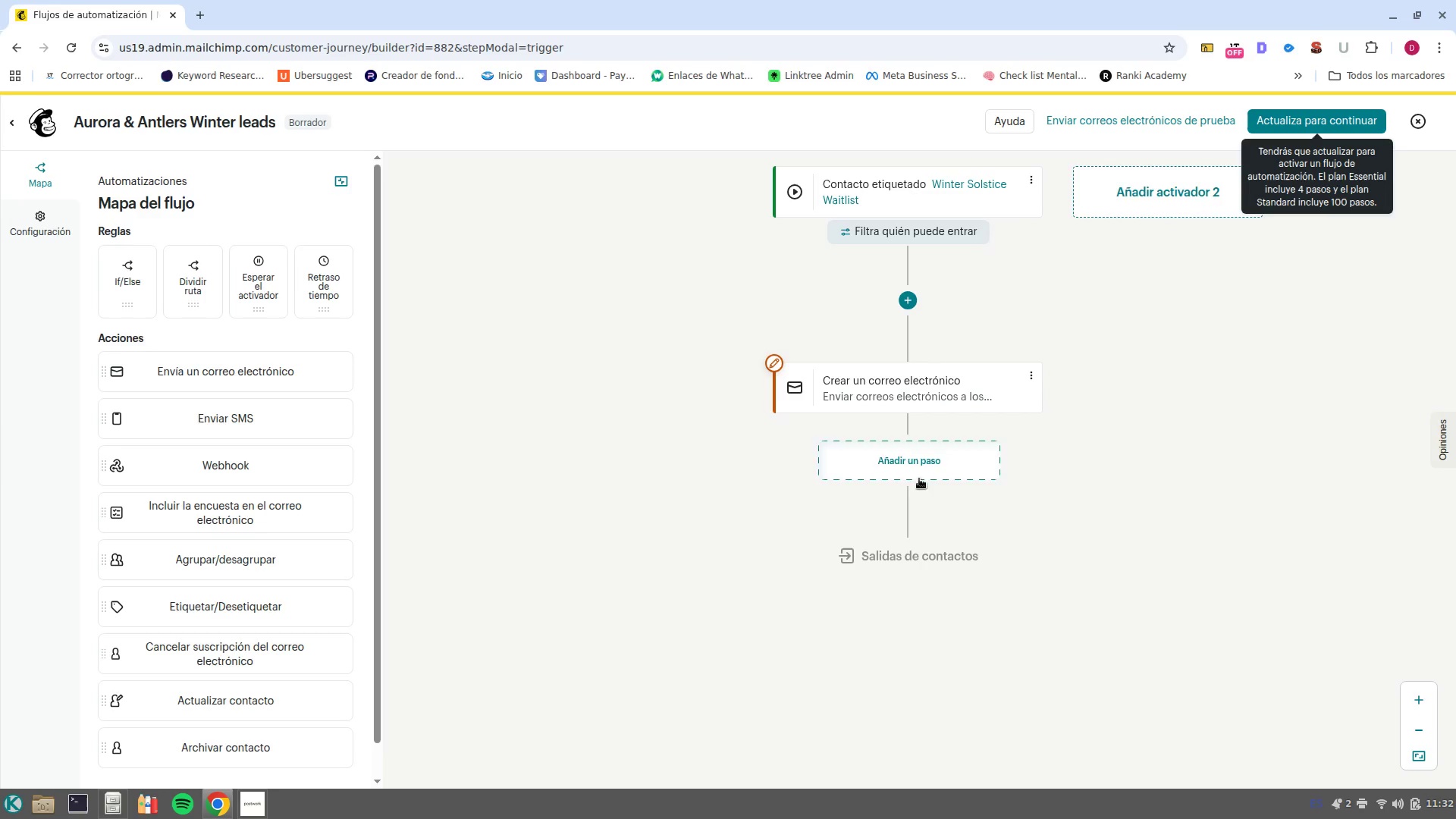 
left_click([913, 480])
 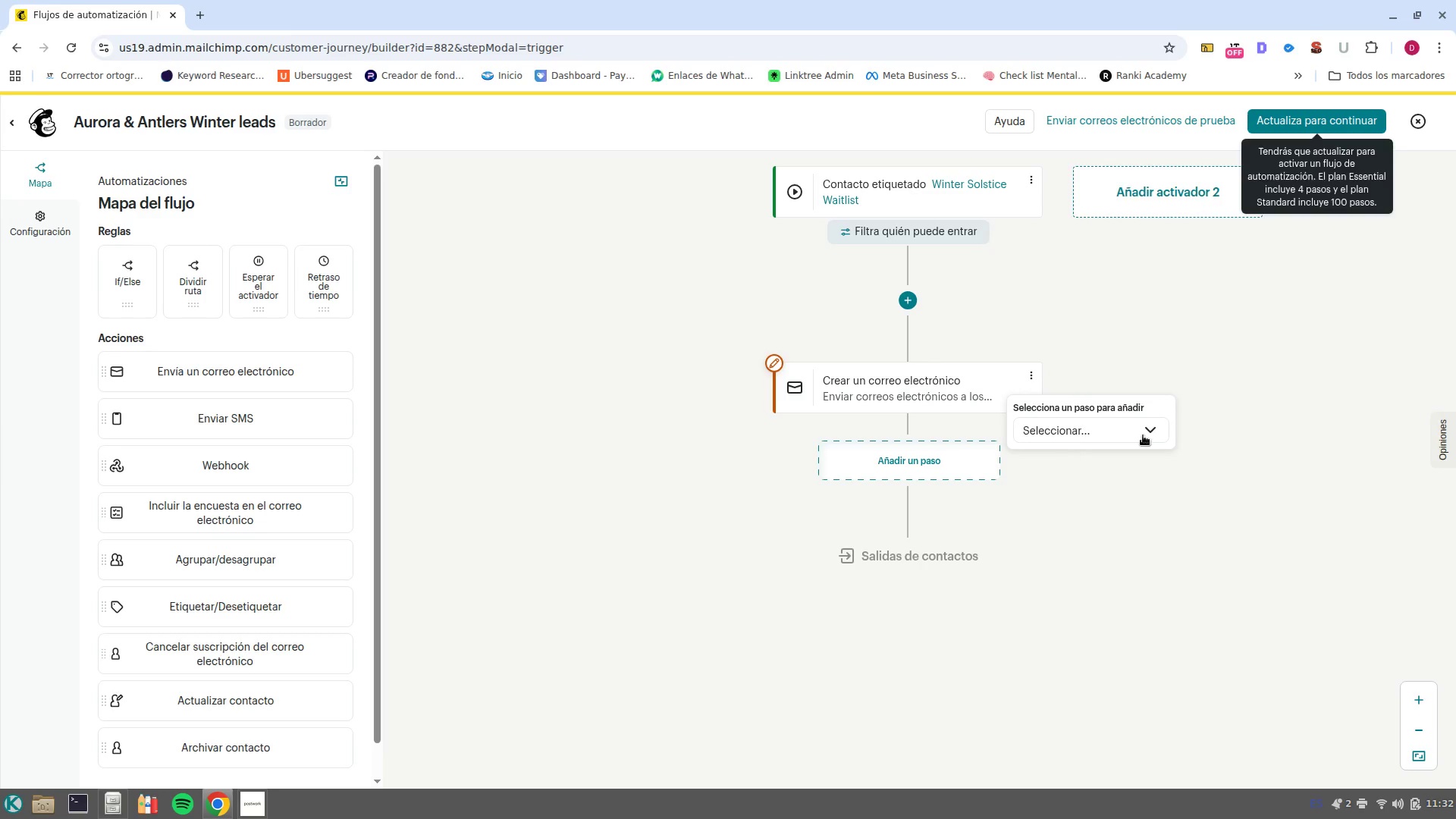 
left_click([1143, 435])
 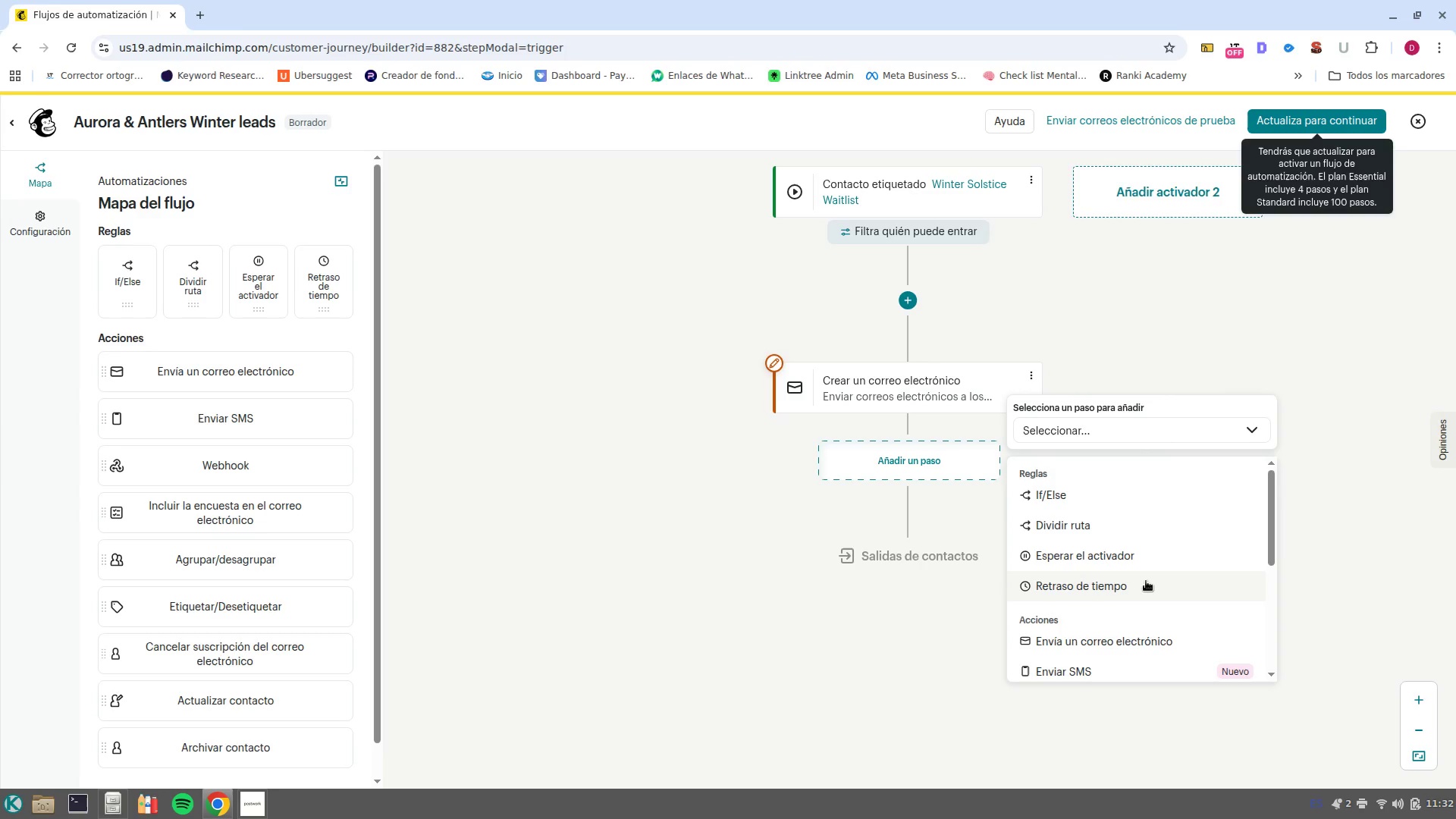 
left_click([1146, 581])
 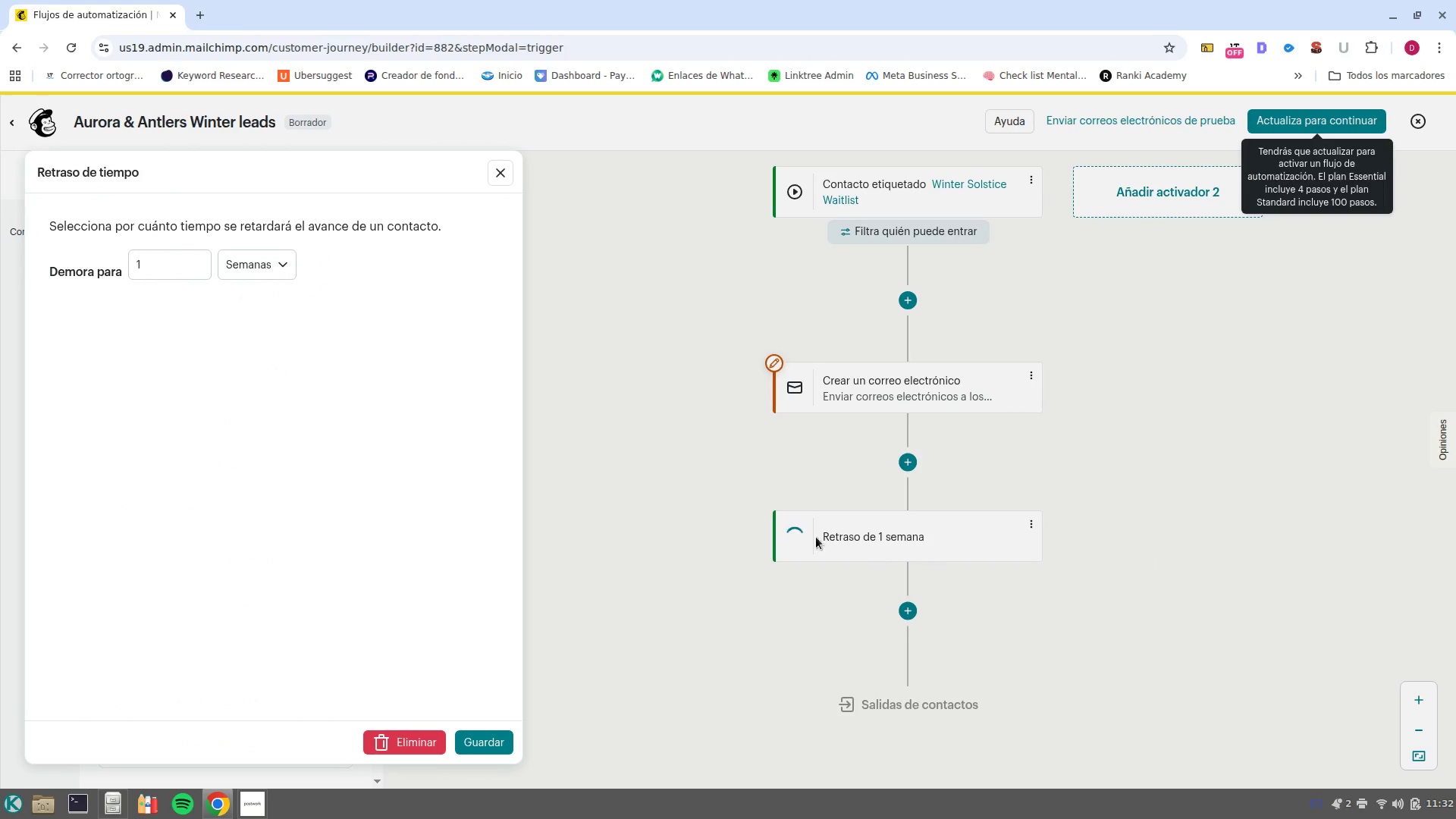 
wait(5.12)
 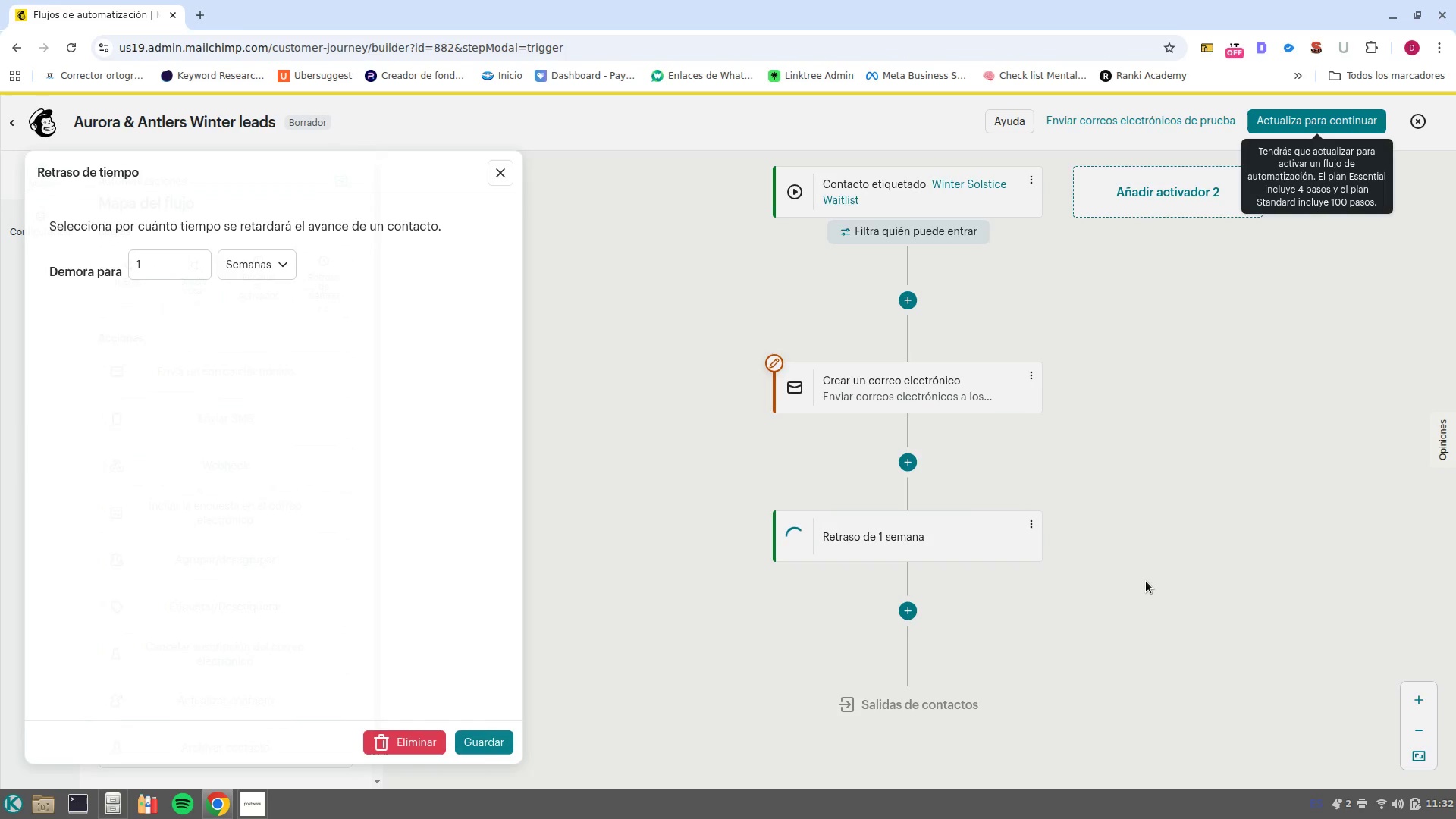 
left_click([186, 268])
 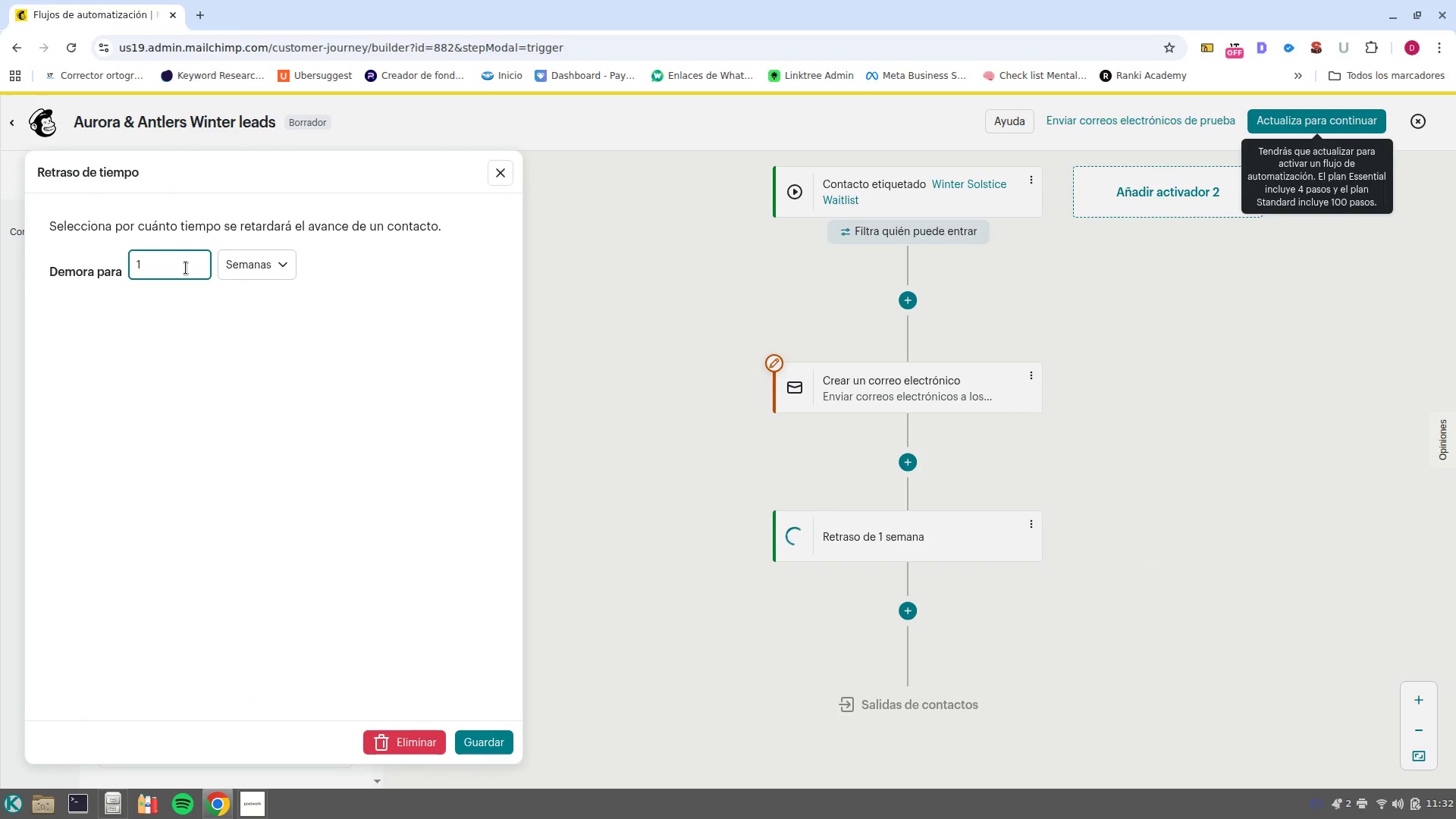 
key(Backspace)
 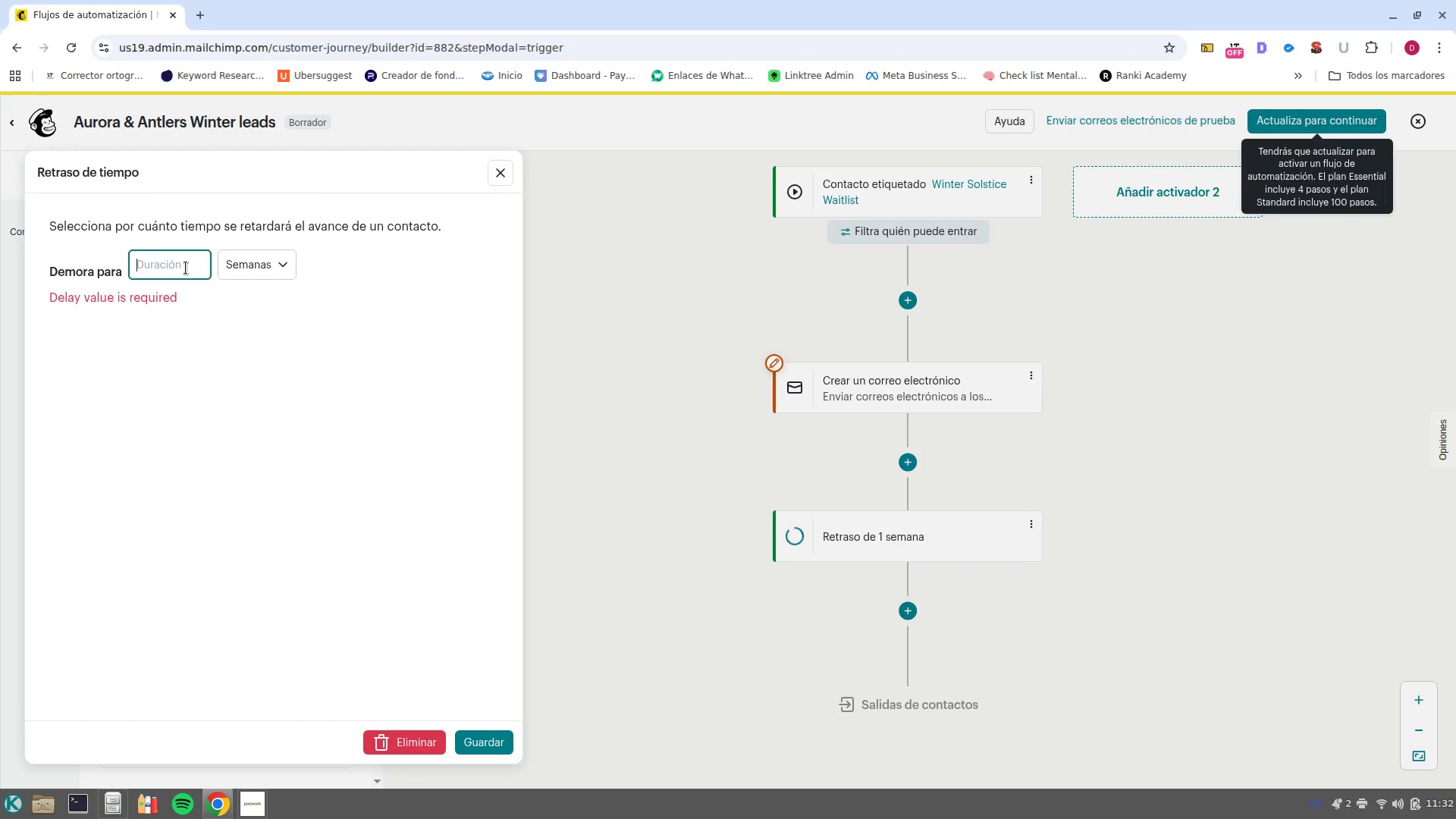 
key(3)
 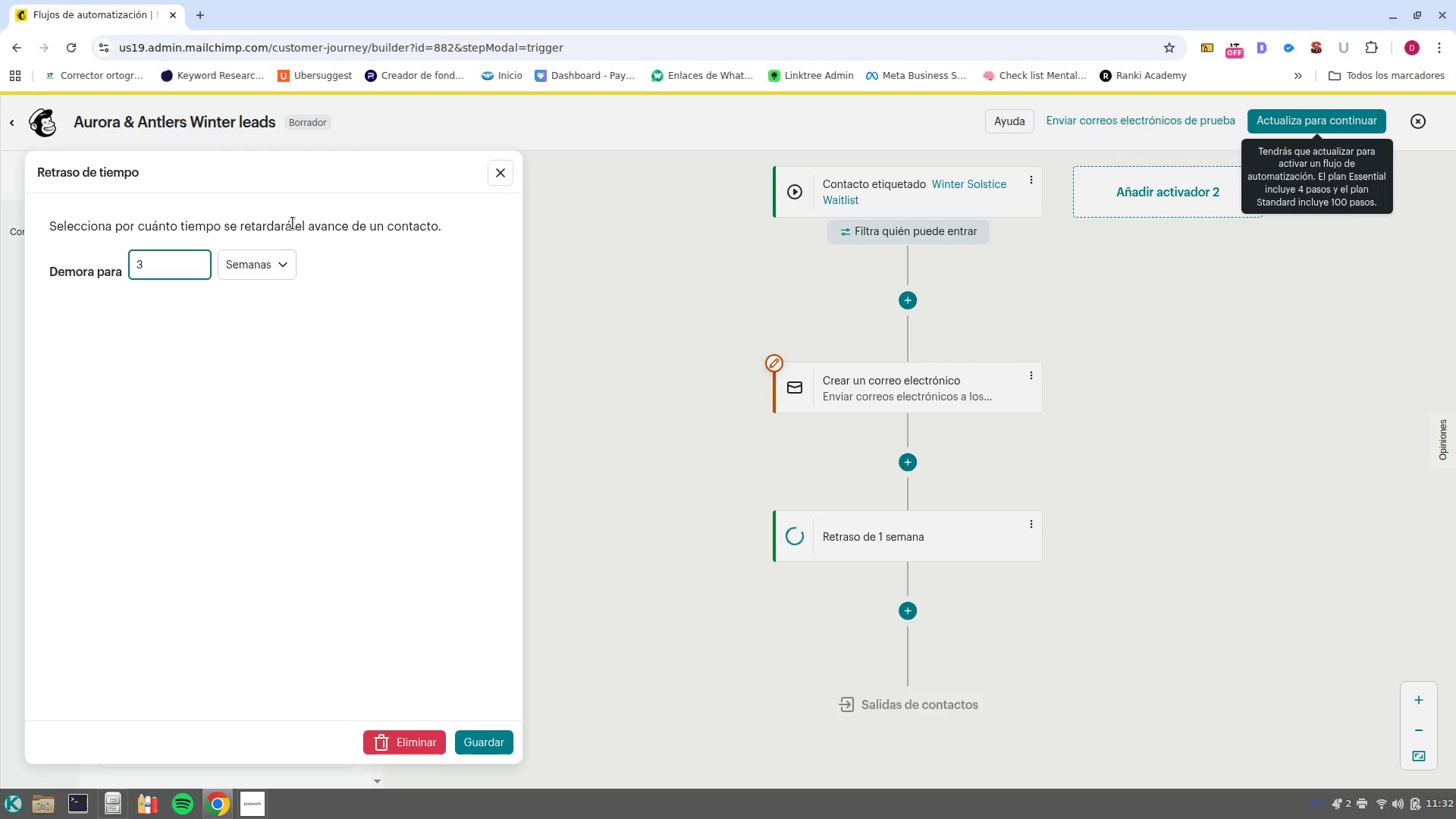 
left_click([275, 261])
 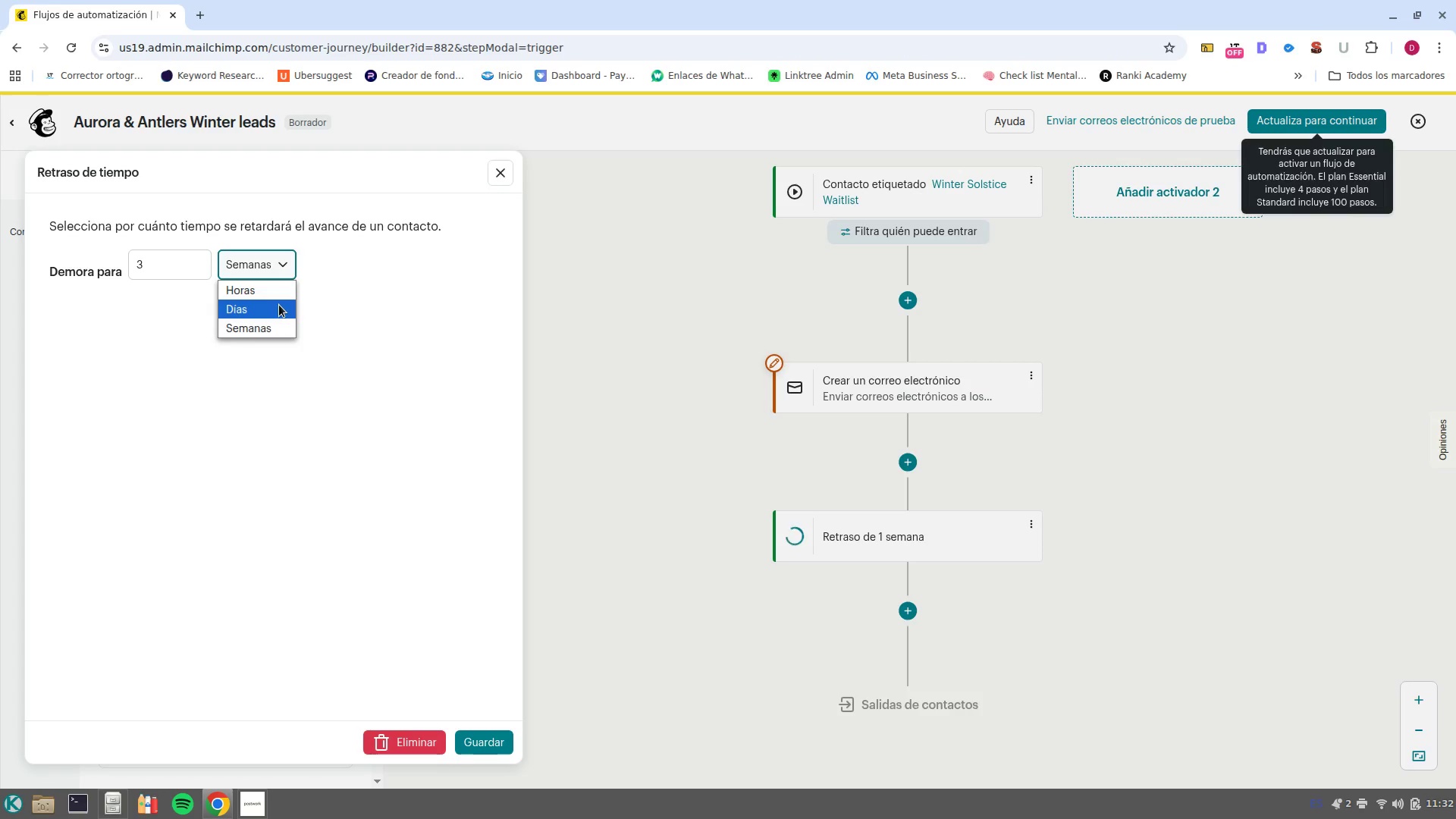 
left_click([279, 305])
 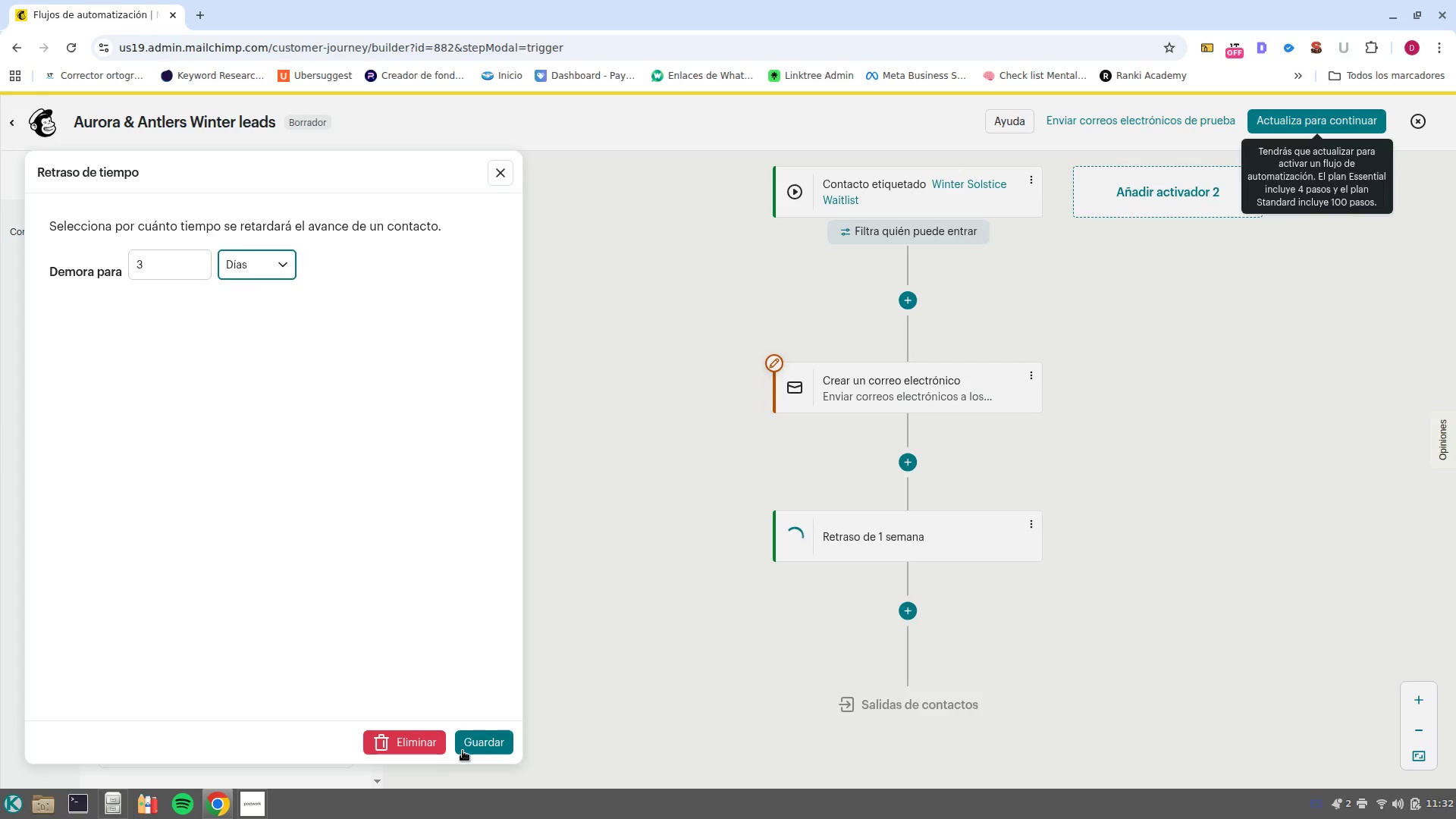 
left_click([467, 749])
 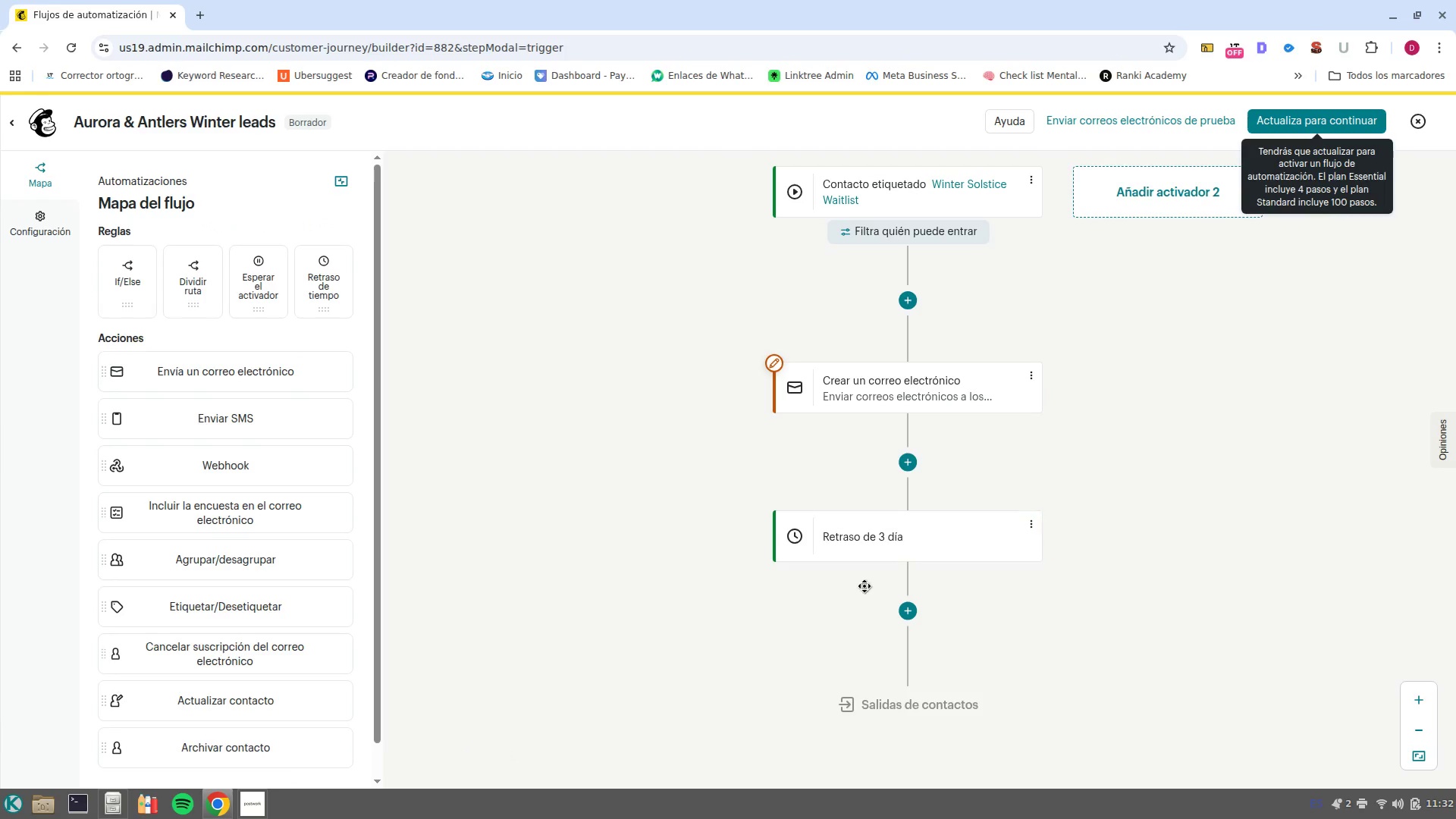 
left_click([915, 610])
 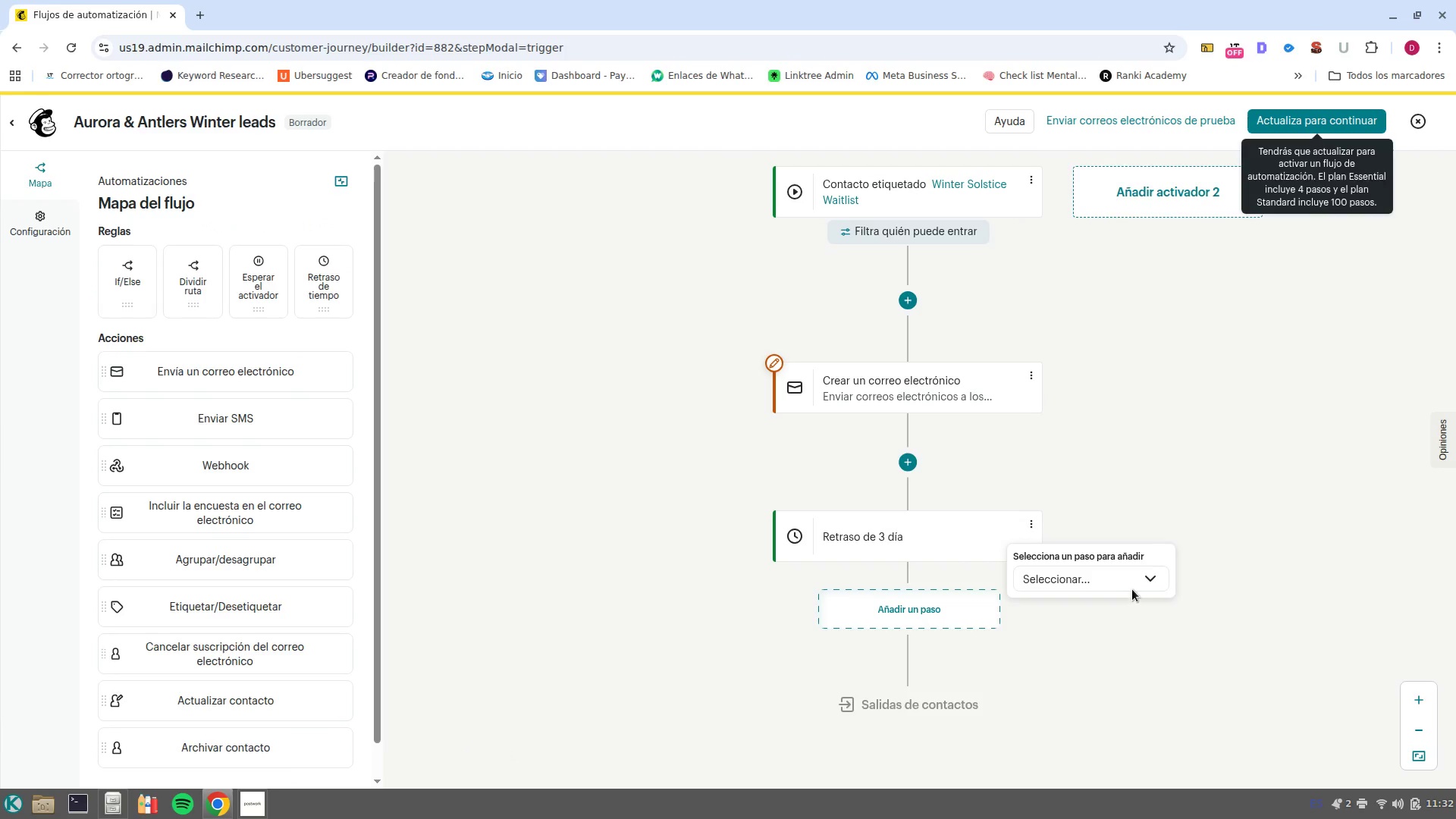 
left_click([1137, 579])
 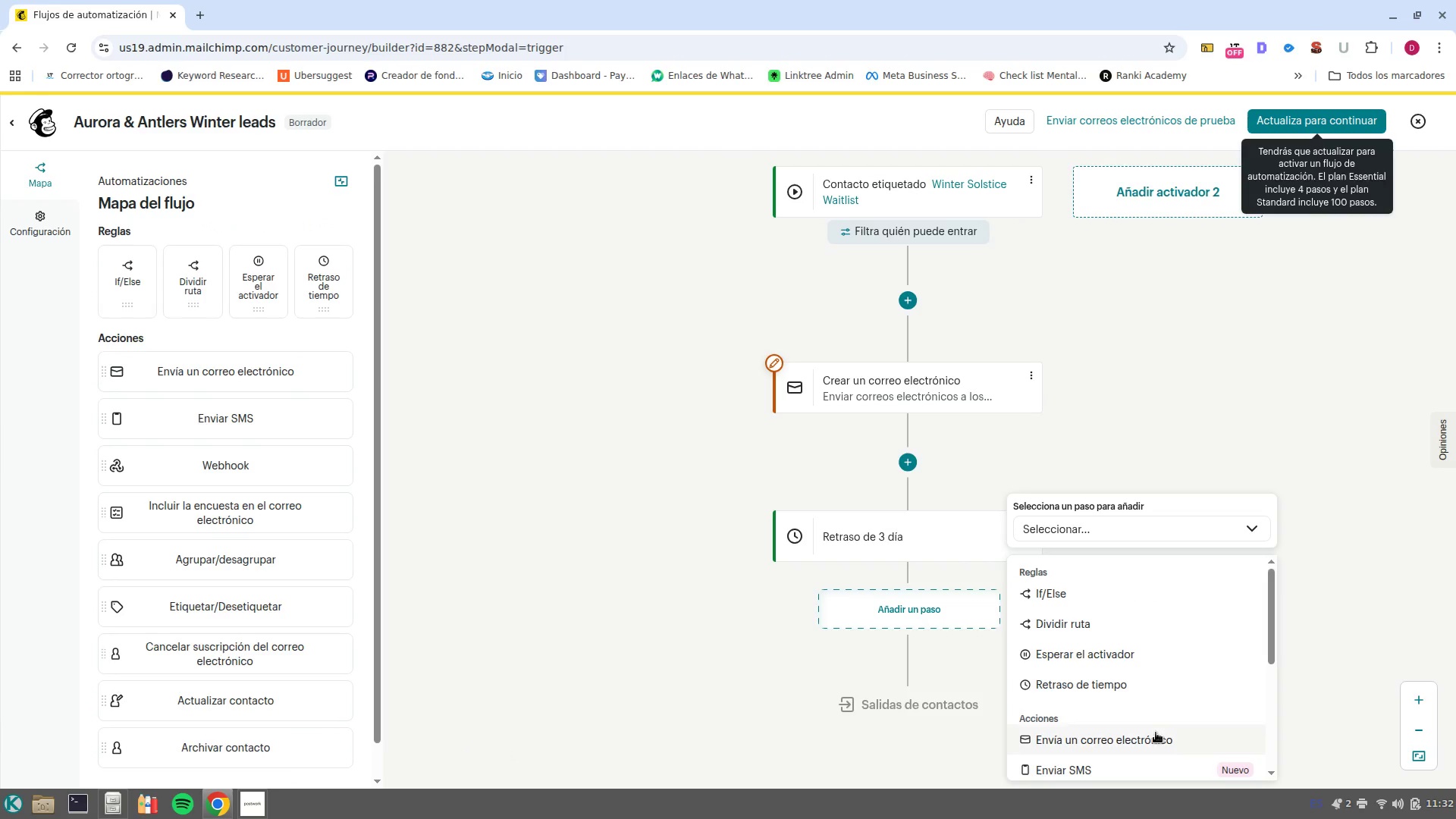 
left_click([1156, 736])
 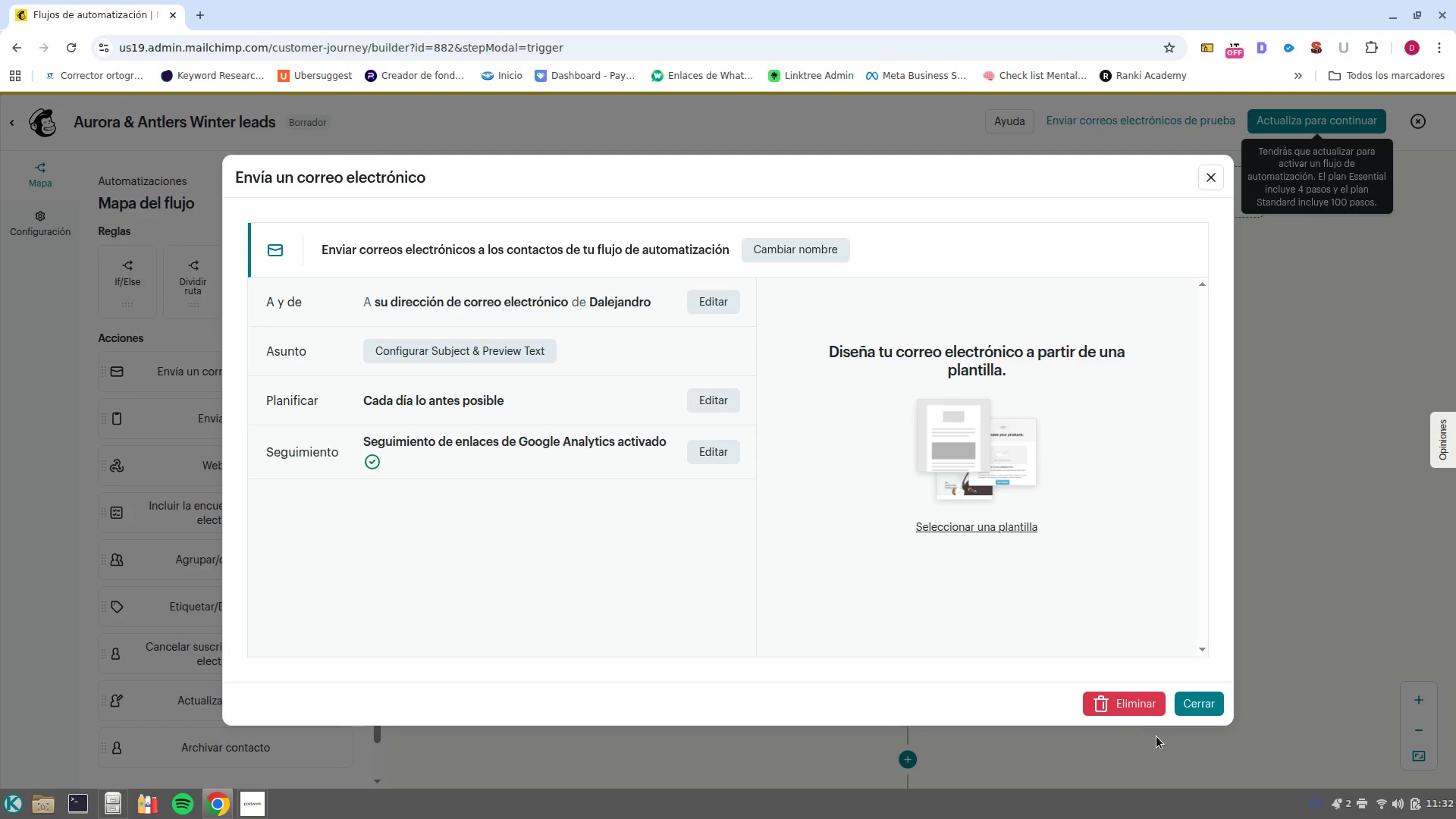 
left_click([1222, 701])
 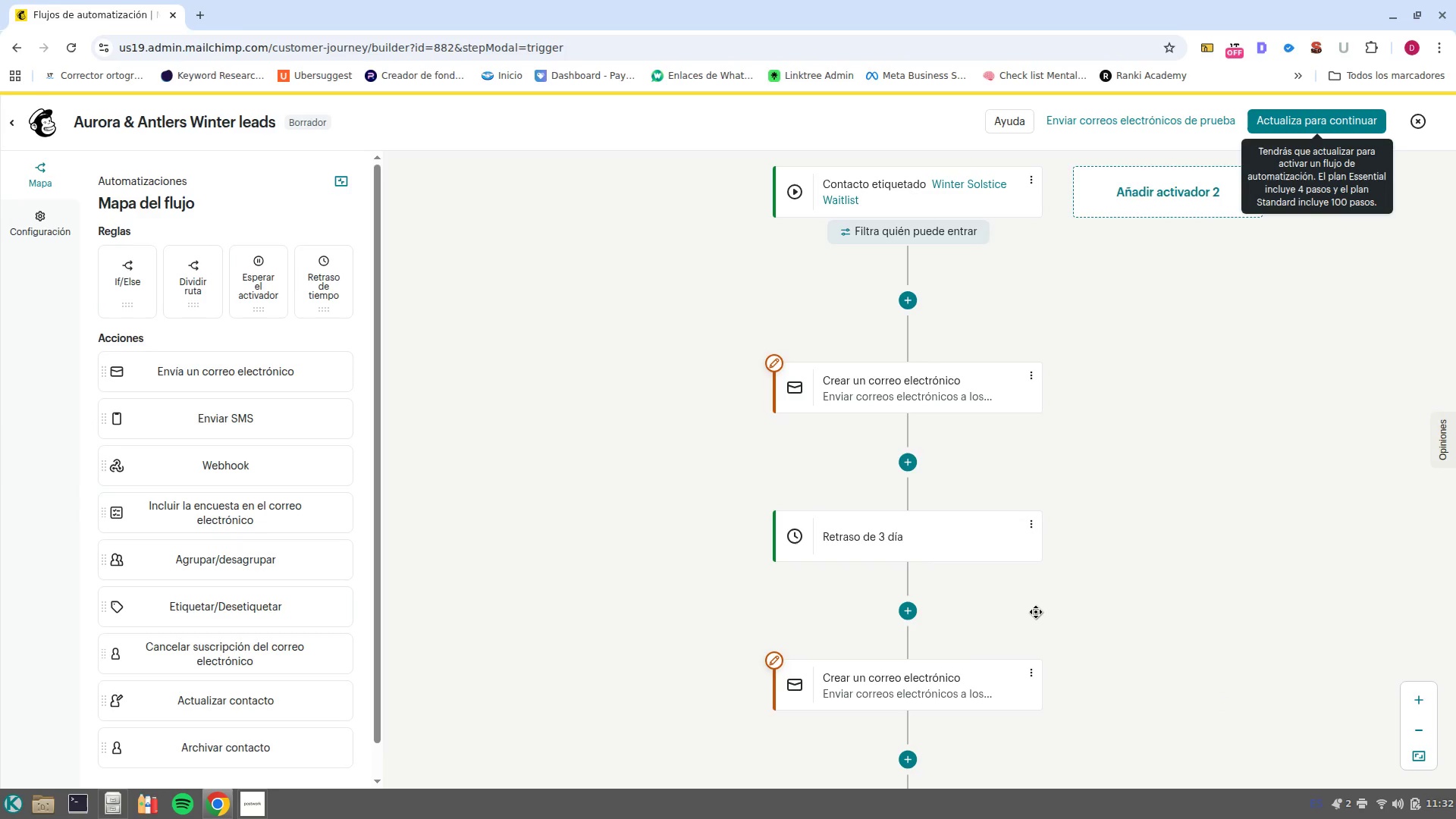 
scroll: coordinate [1036, 612], scroll_direction: down, amount: 2.0
 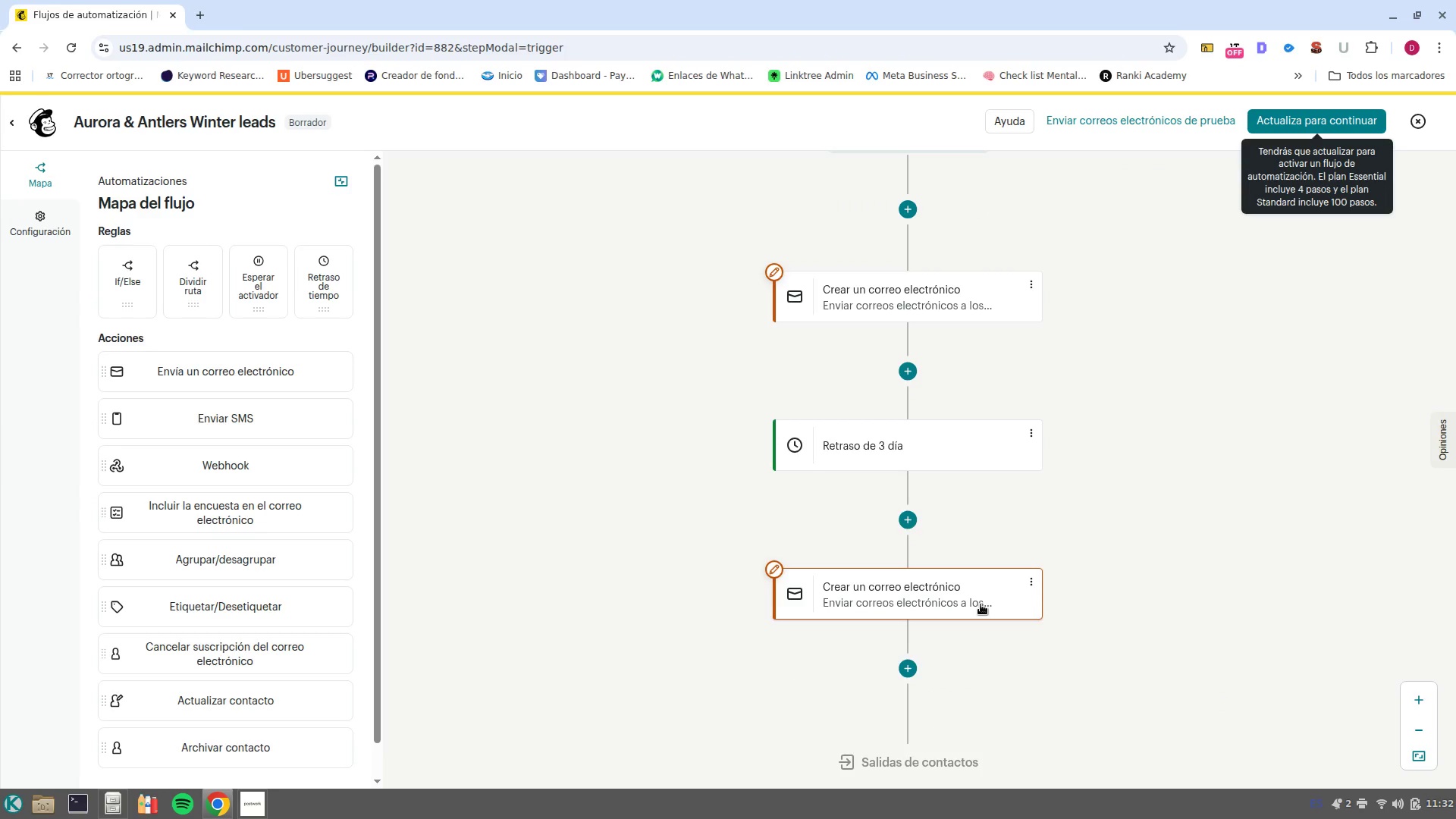 
wait(7.98)
 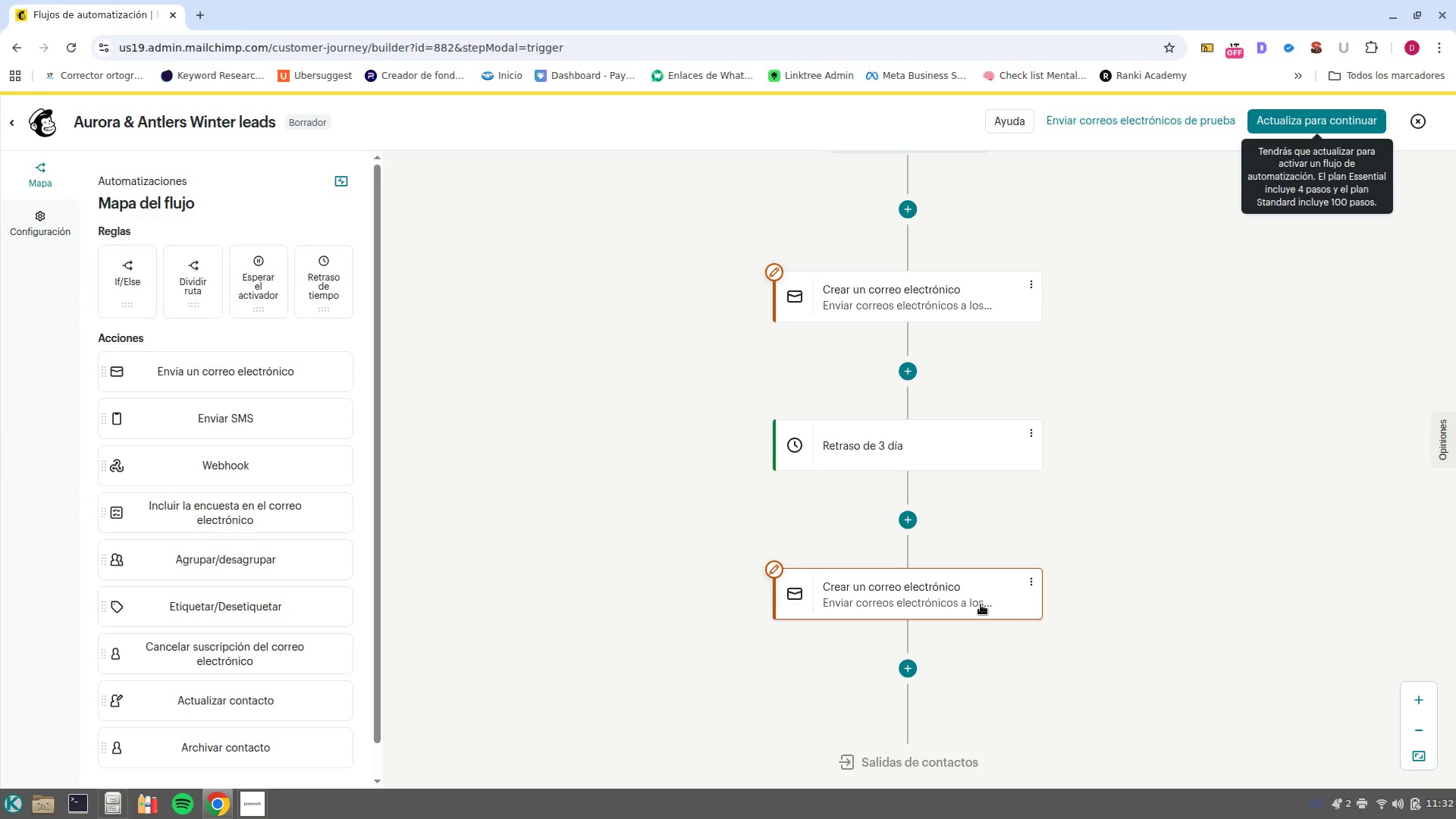 
scroll: coordinate [940, 590], scroll_direction: down, amount: 2.0
 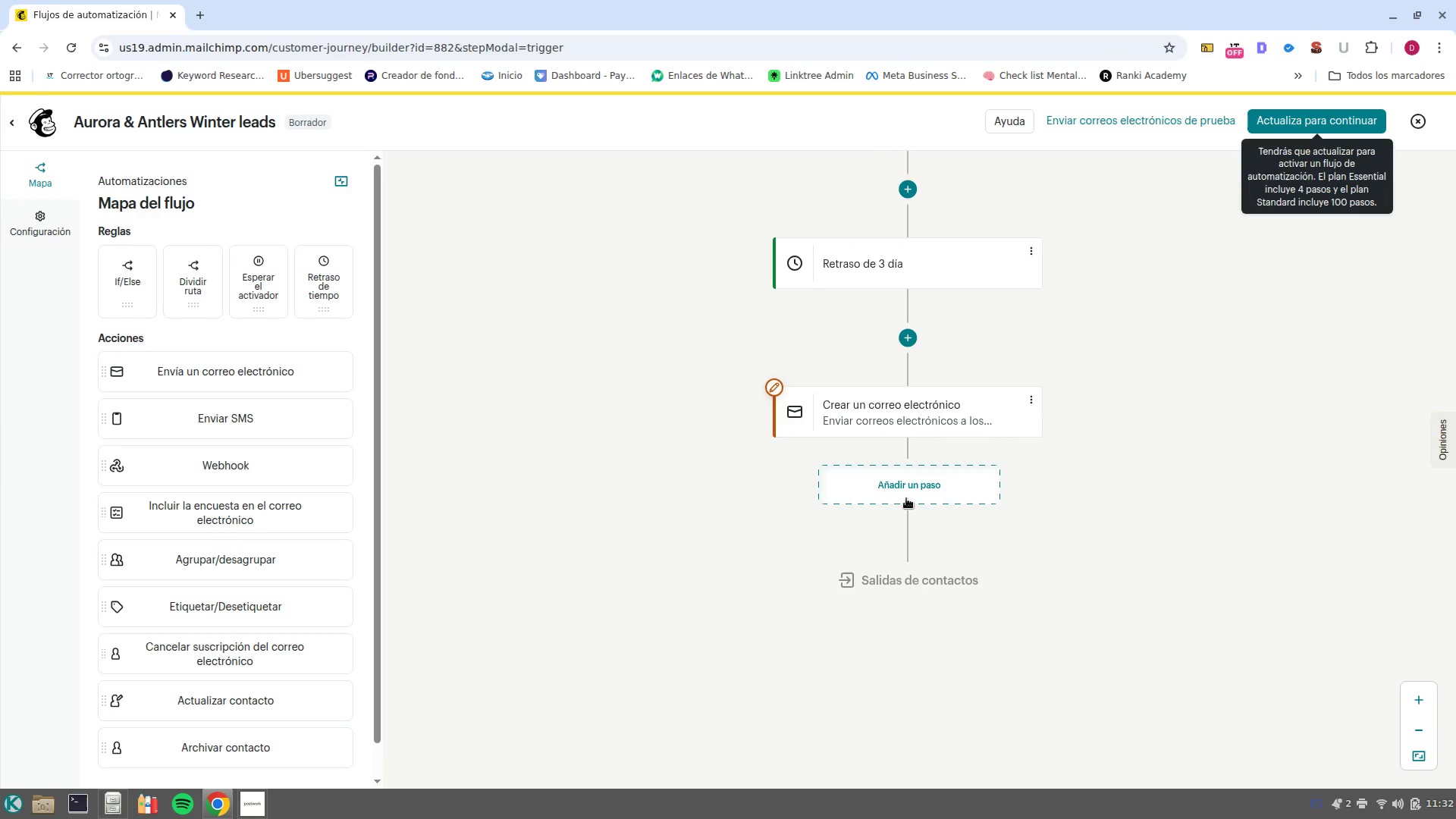 
left_click([906, 498])
 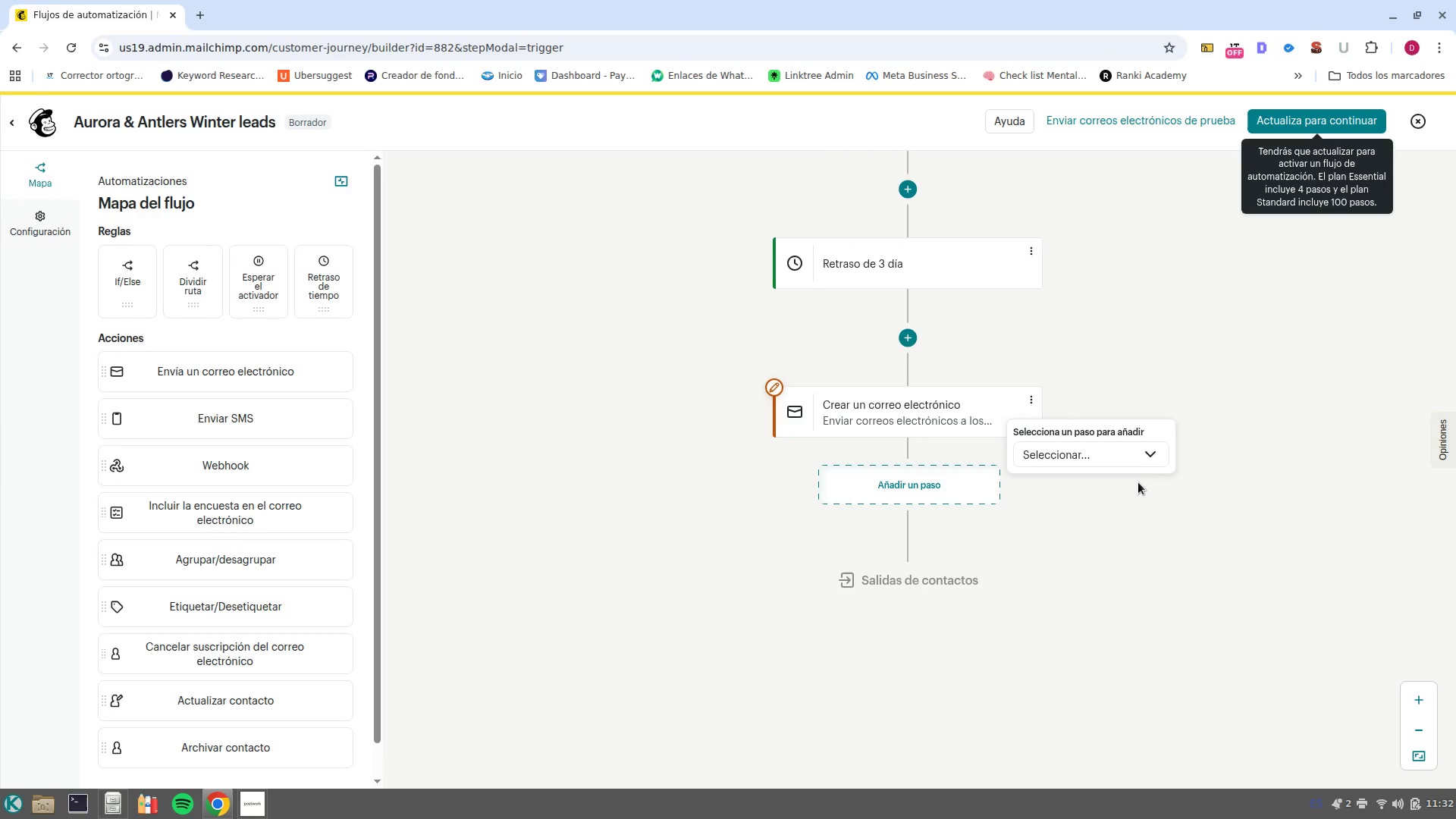 
left_click([1140, 460])
 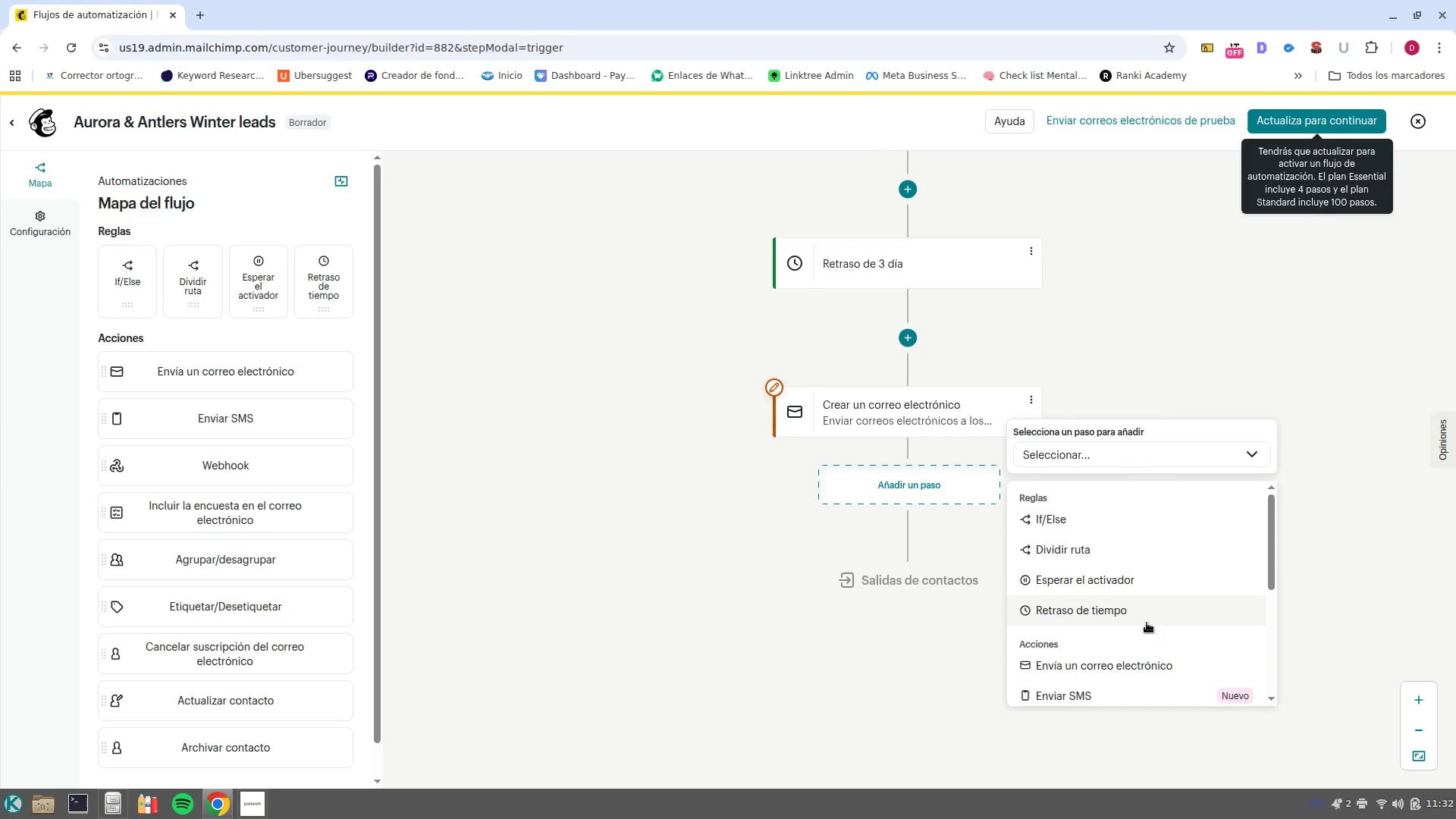 
left_click([1141, 610])
 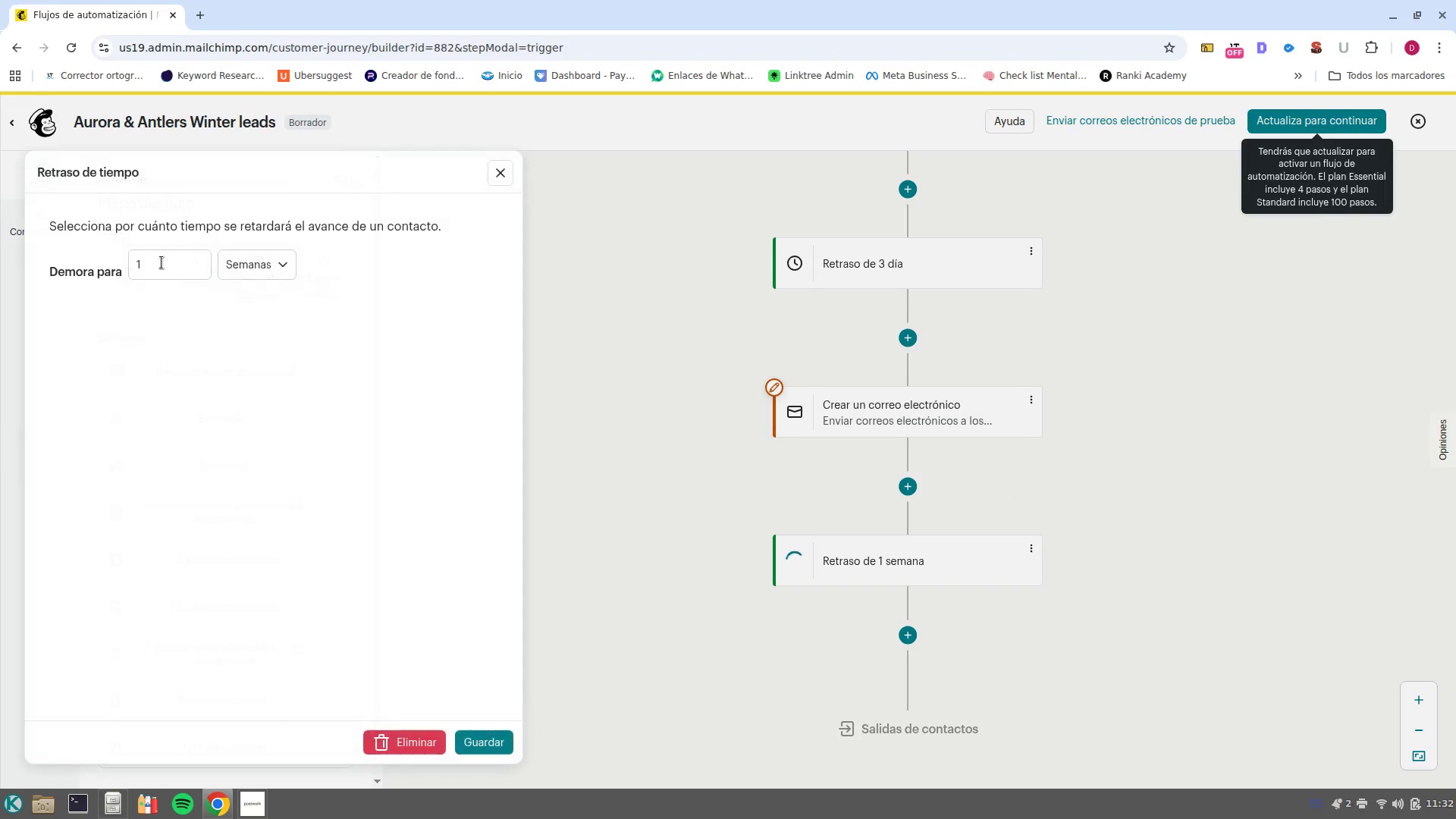 
left_click([175, 259])
 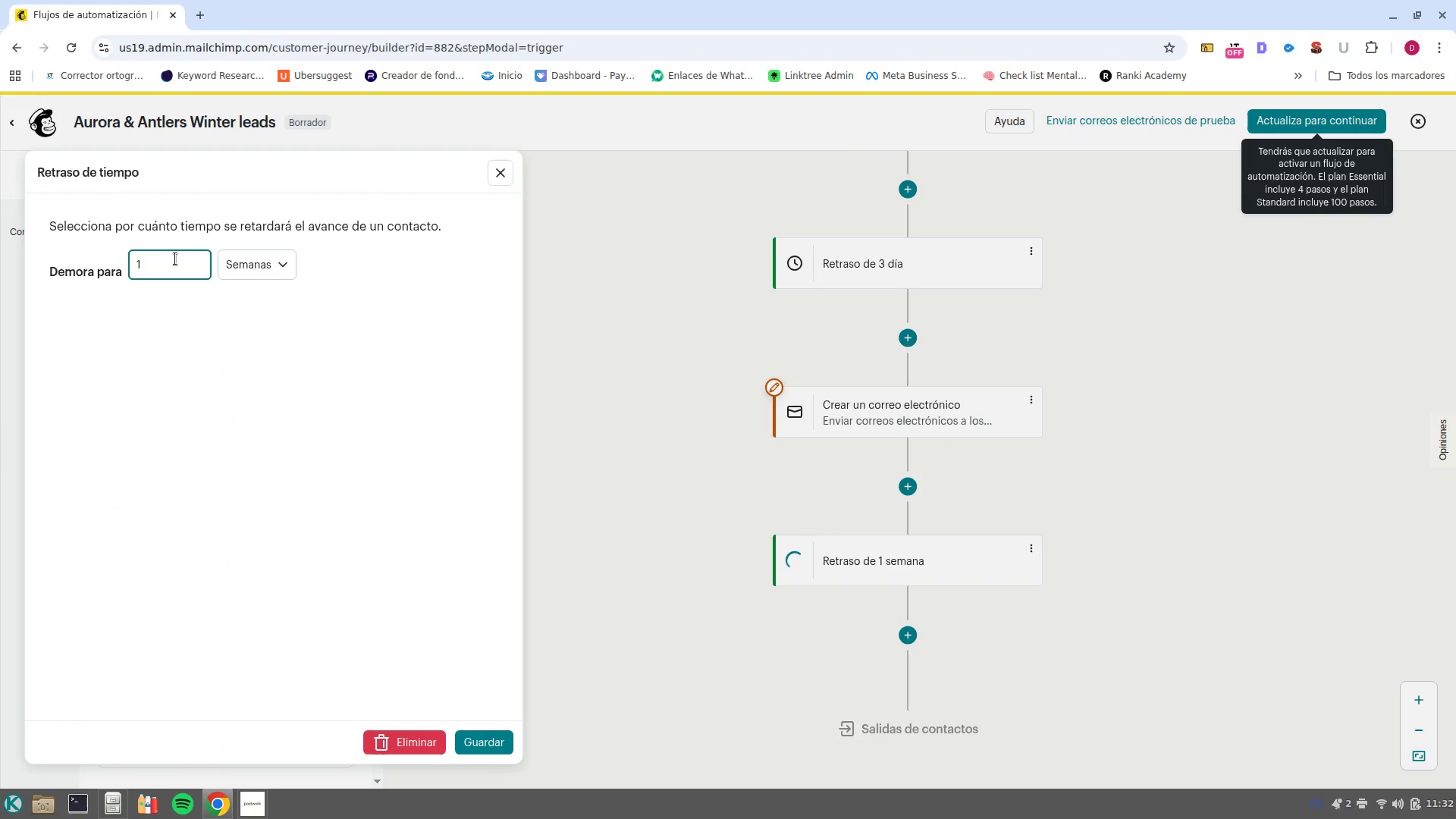 
key(Backspace)
 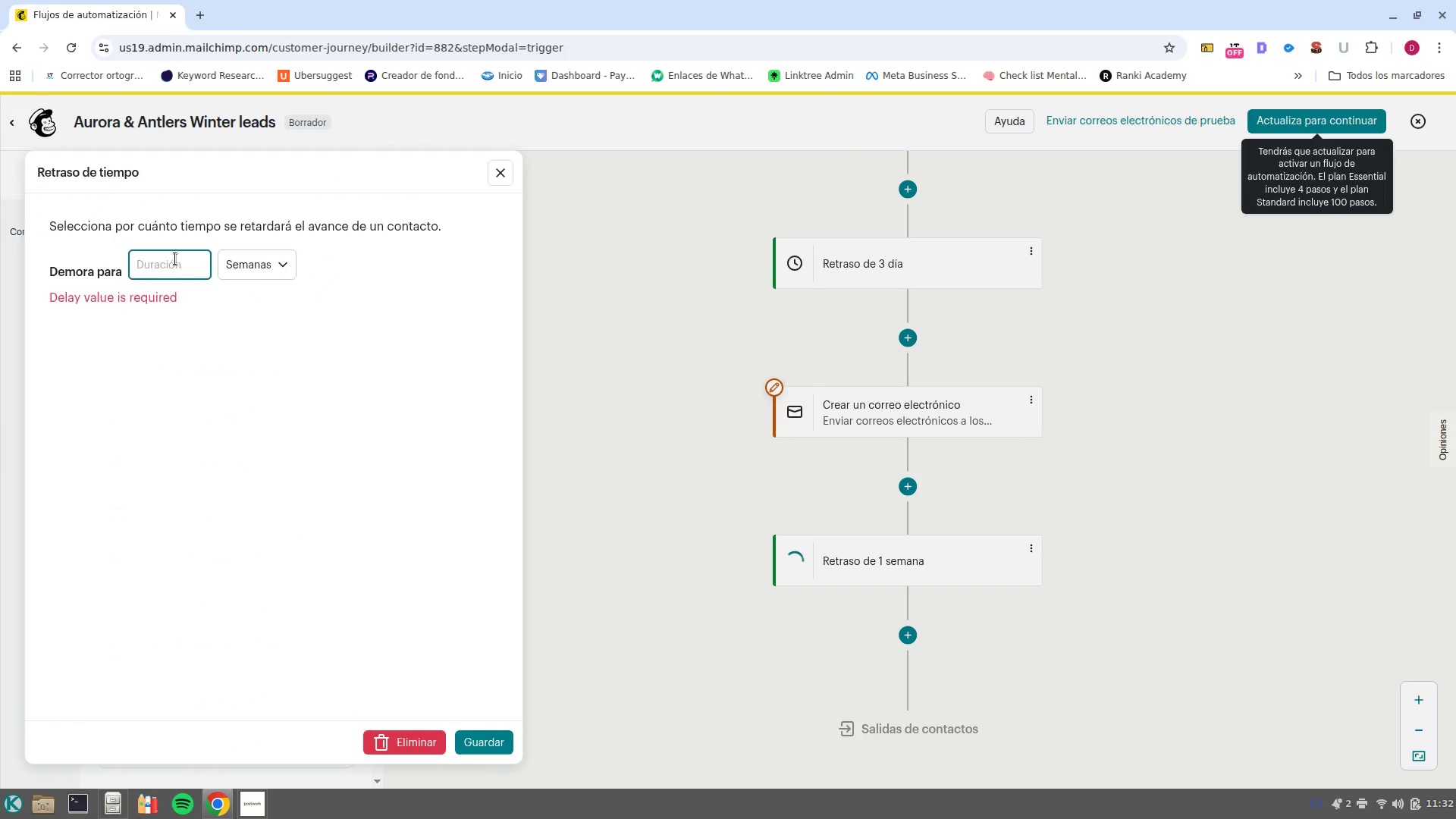 
key(4)
 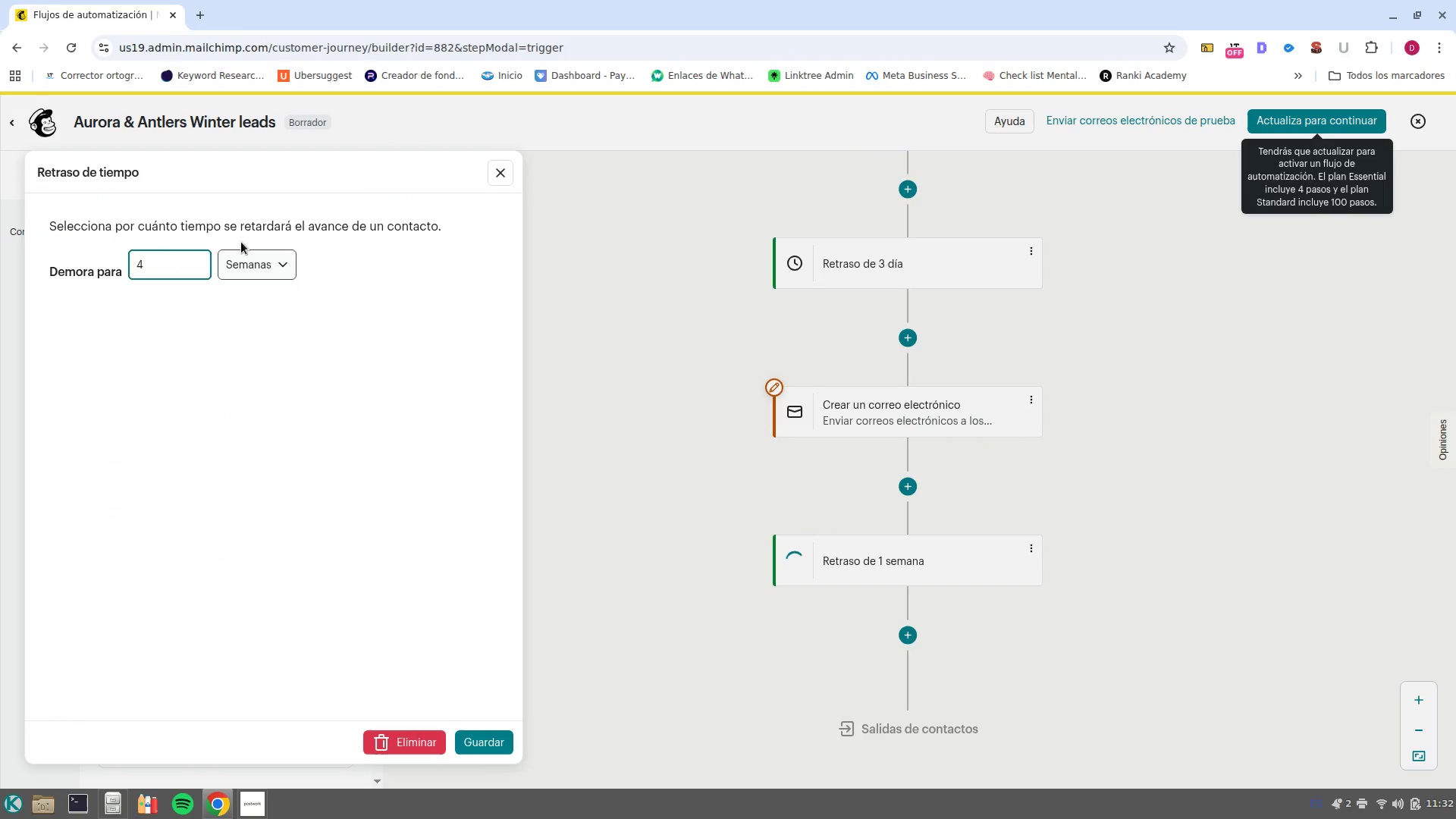 
left_click([239, 259])
 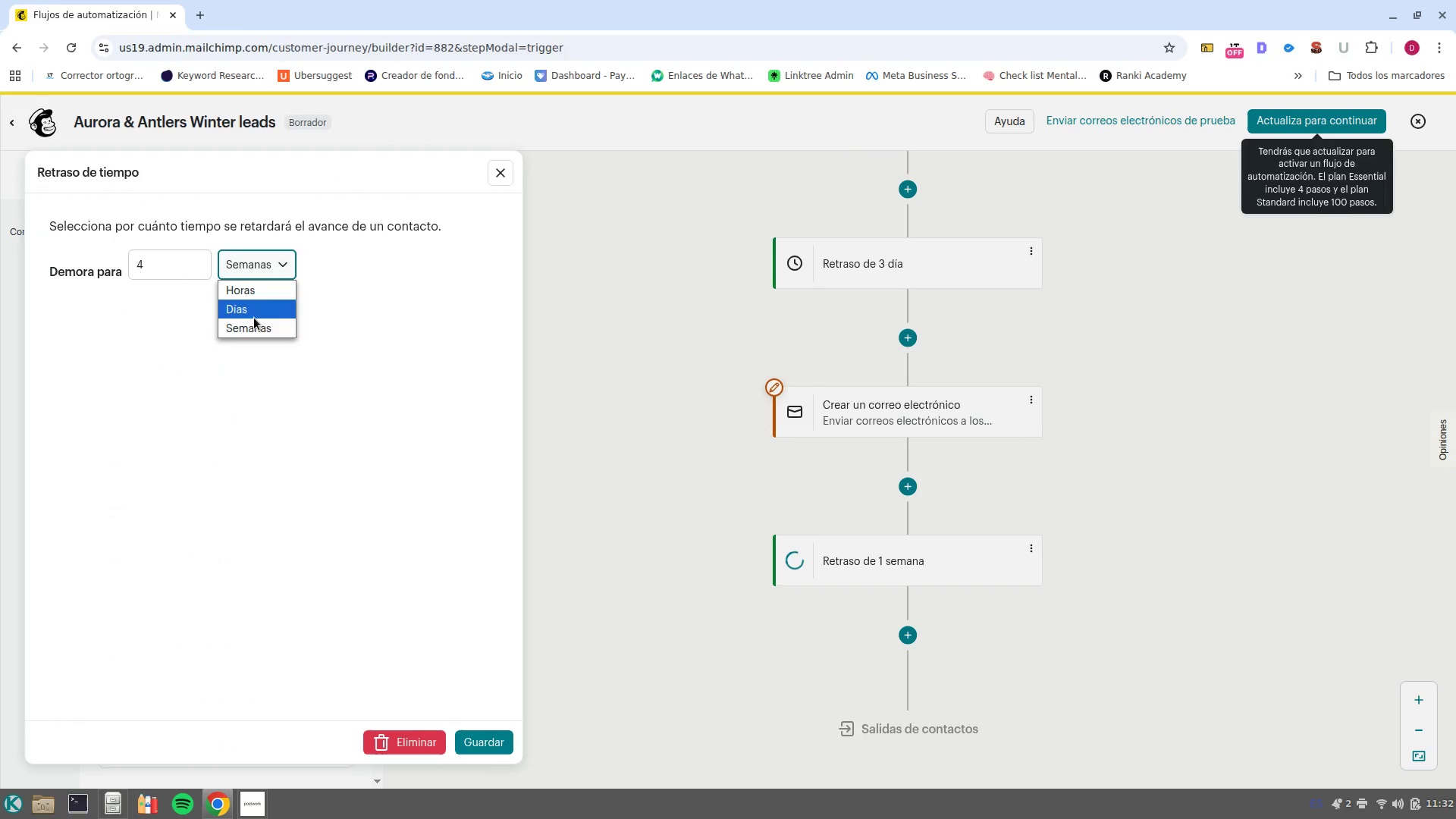 
left_click([254, 318])
 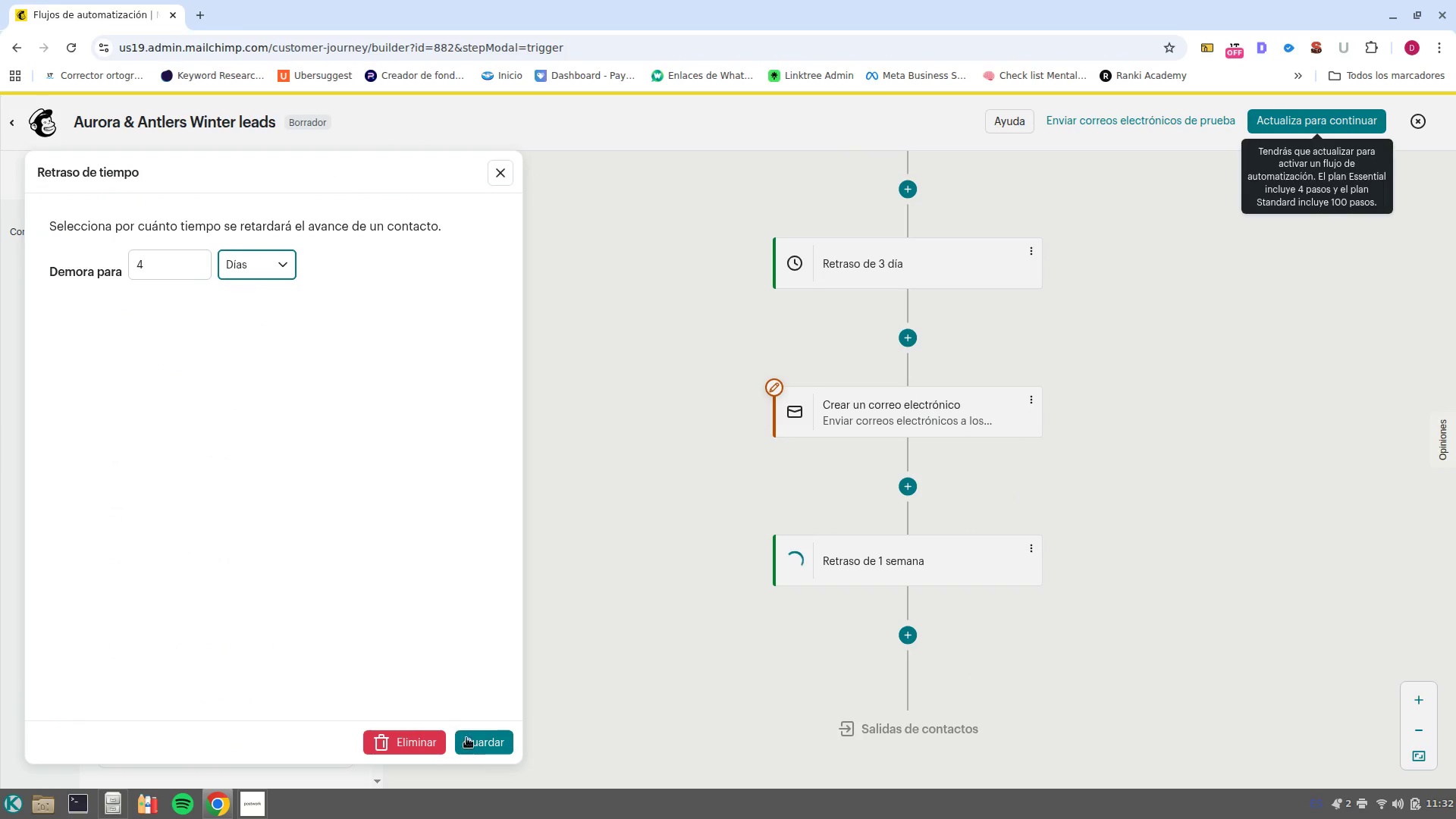 
left_click([488, 746])
 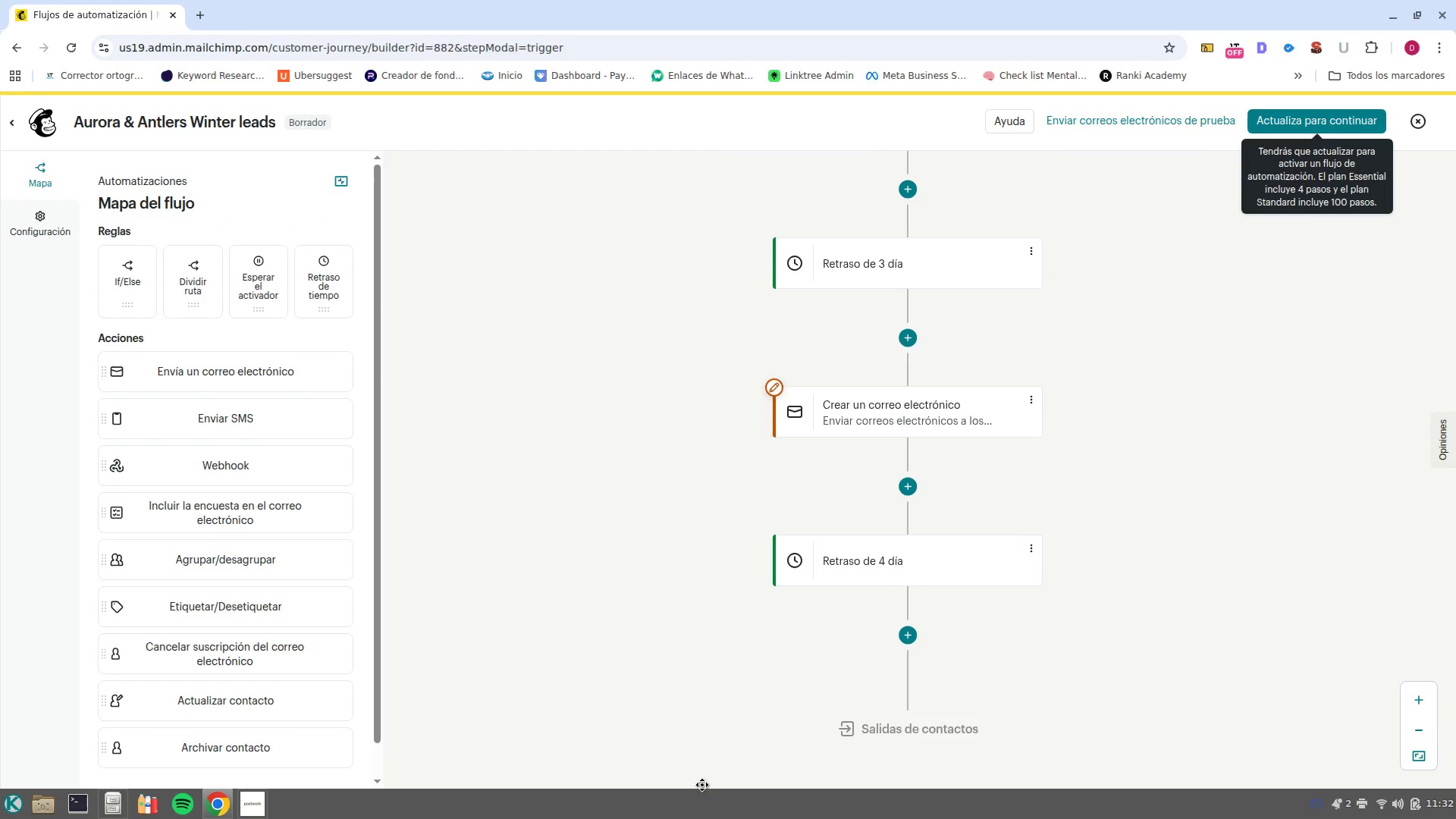 
left_click([902, 645])
 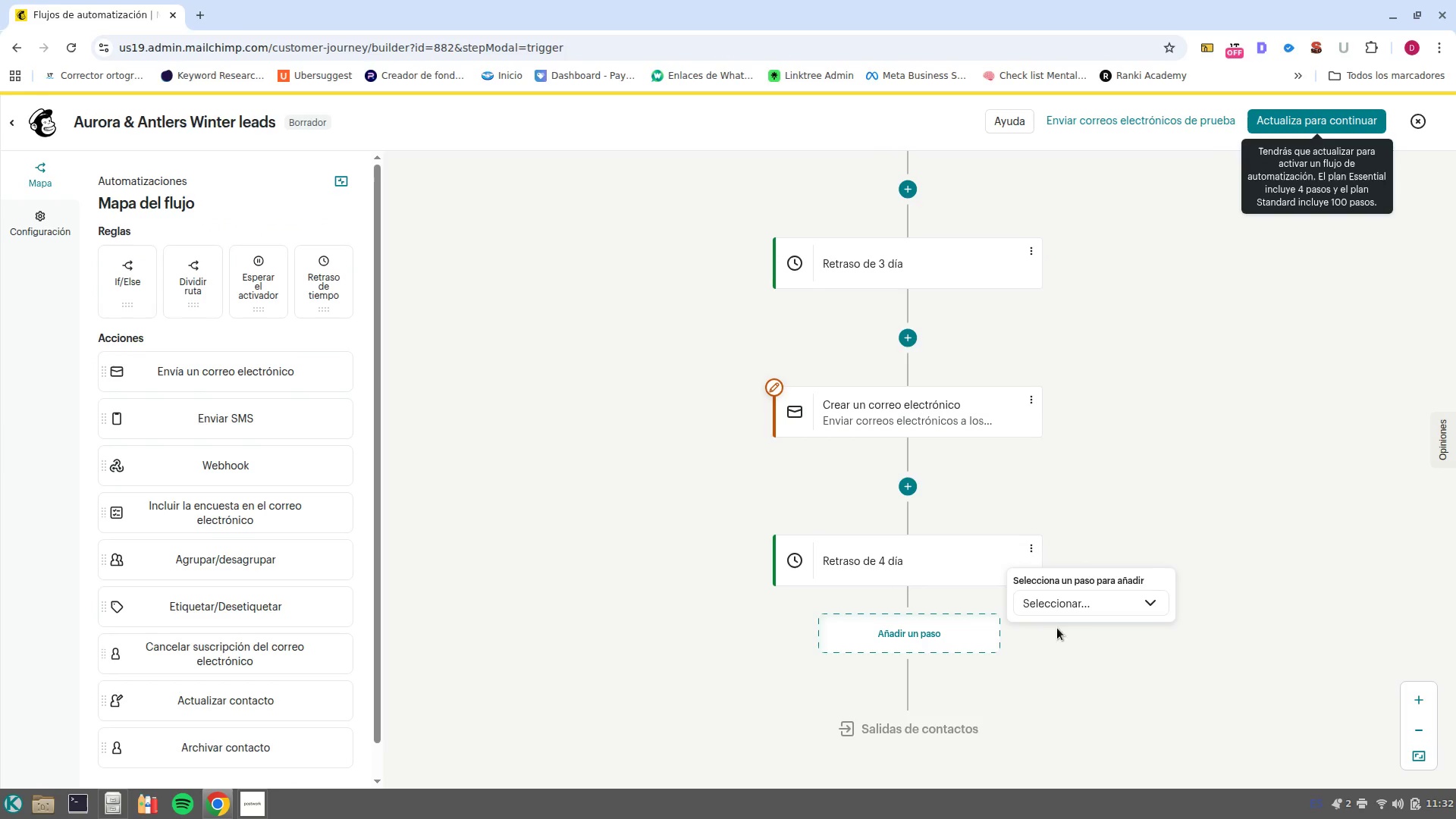 
left_click([1087, 608])
 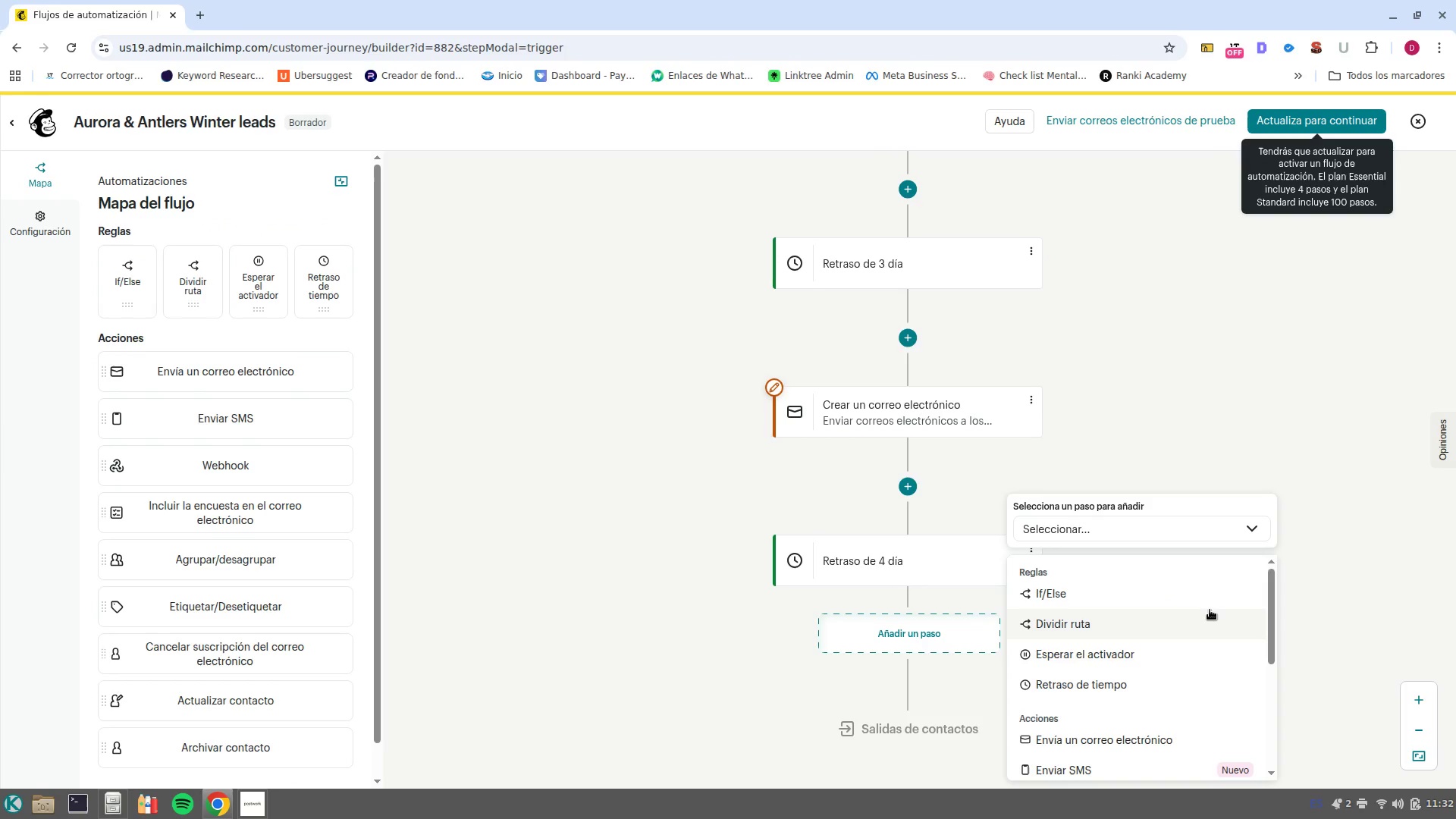 
scroll: coordinate [1218, 608], scroll_direction: down, amount: 3.0
 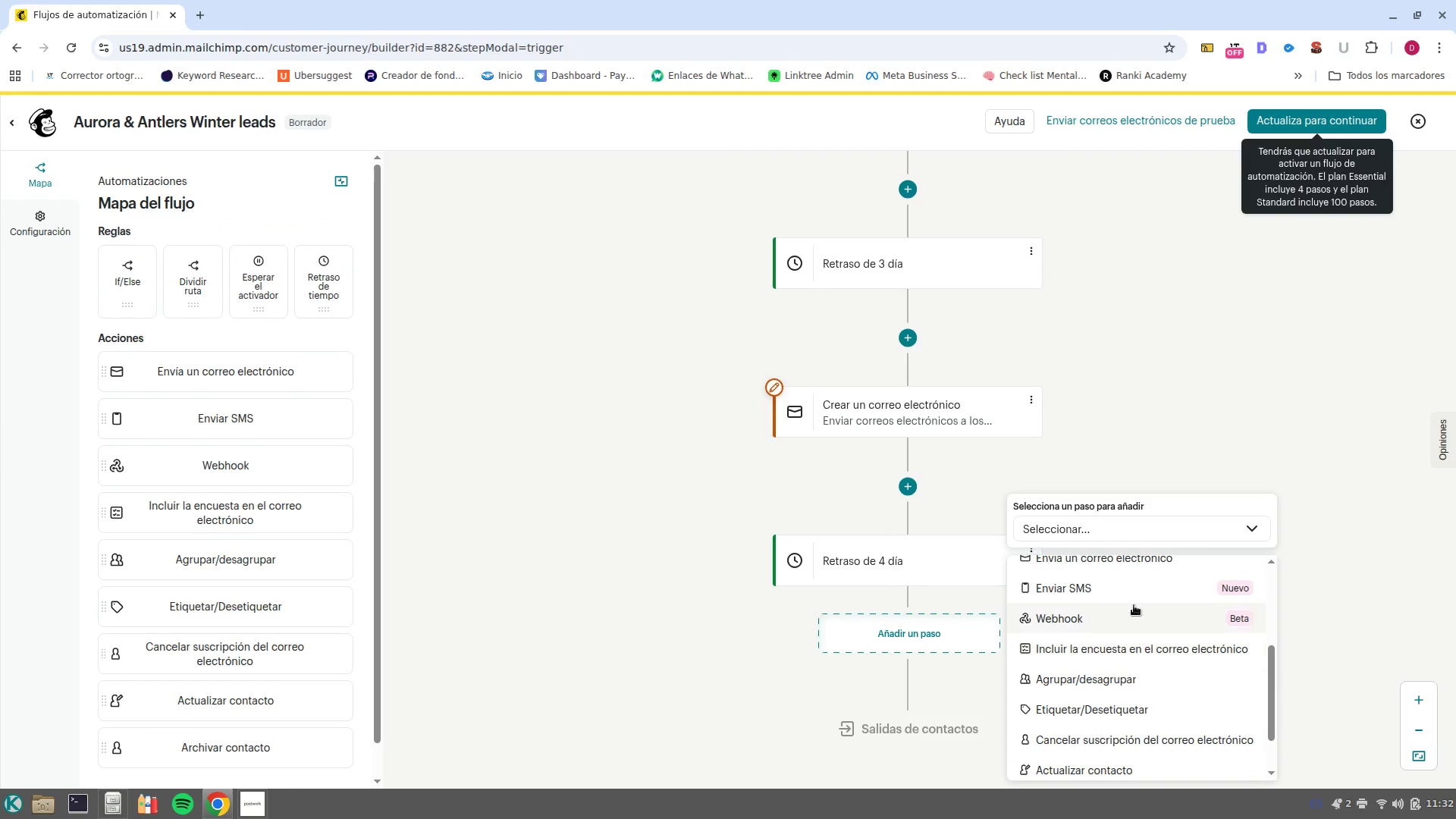 
scroll: coordinate [1132, 608], scroll_direction: up, amount: 1.0
 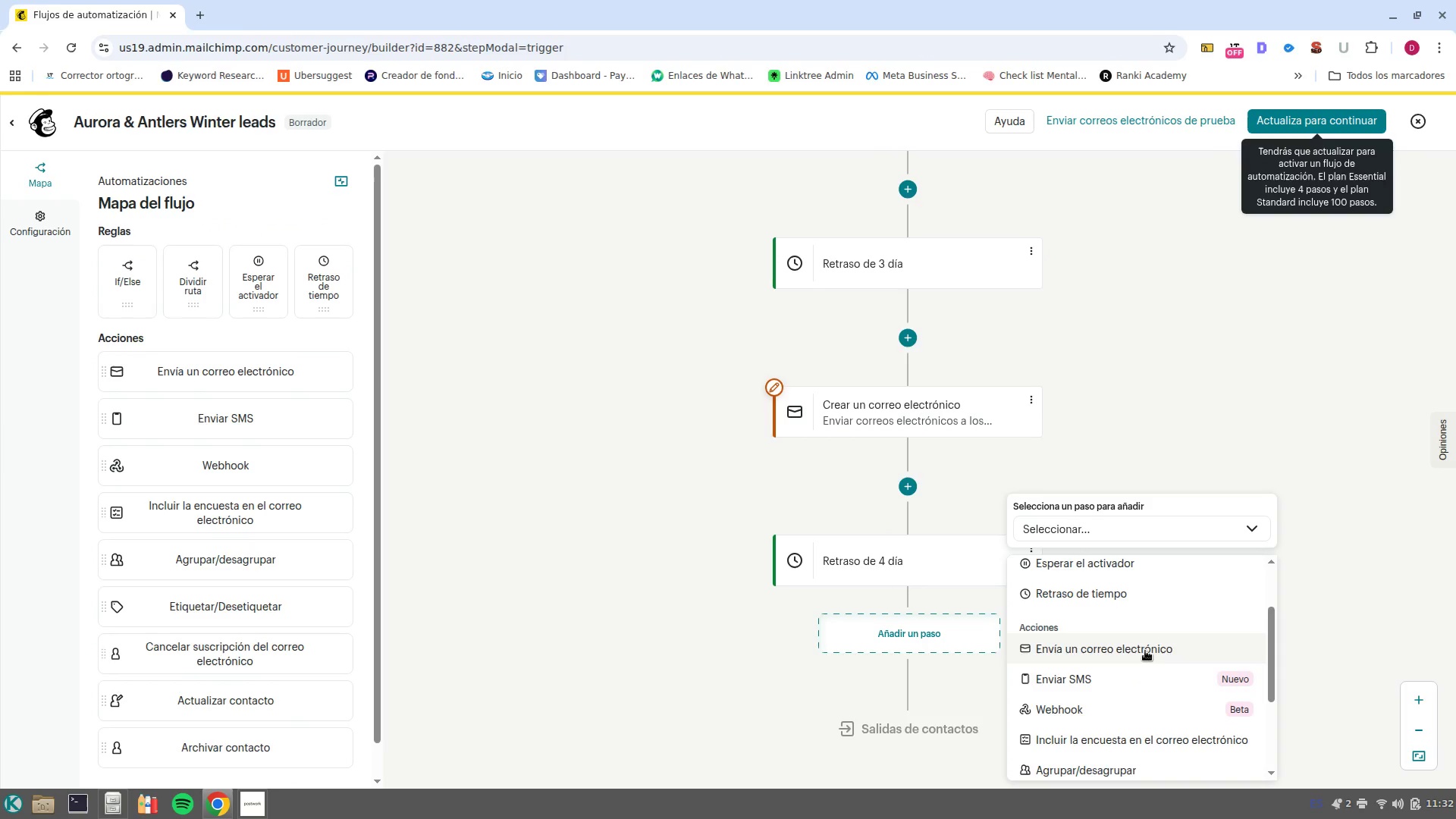 
left_click([1145, 651])
 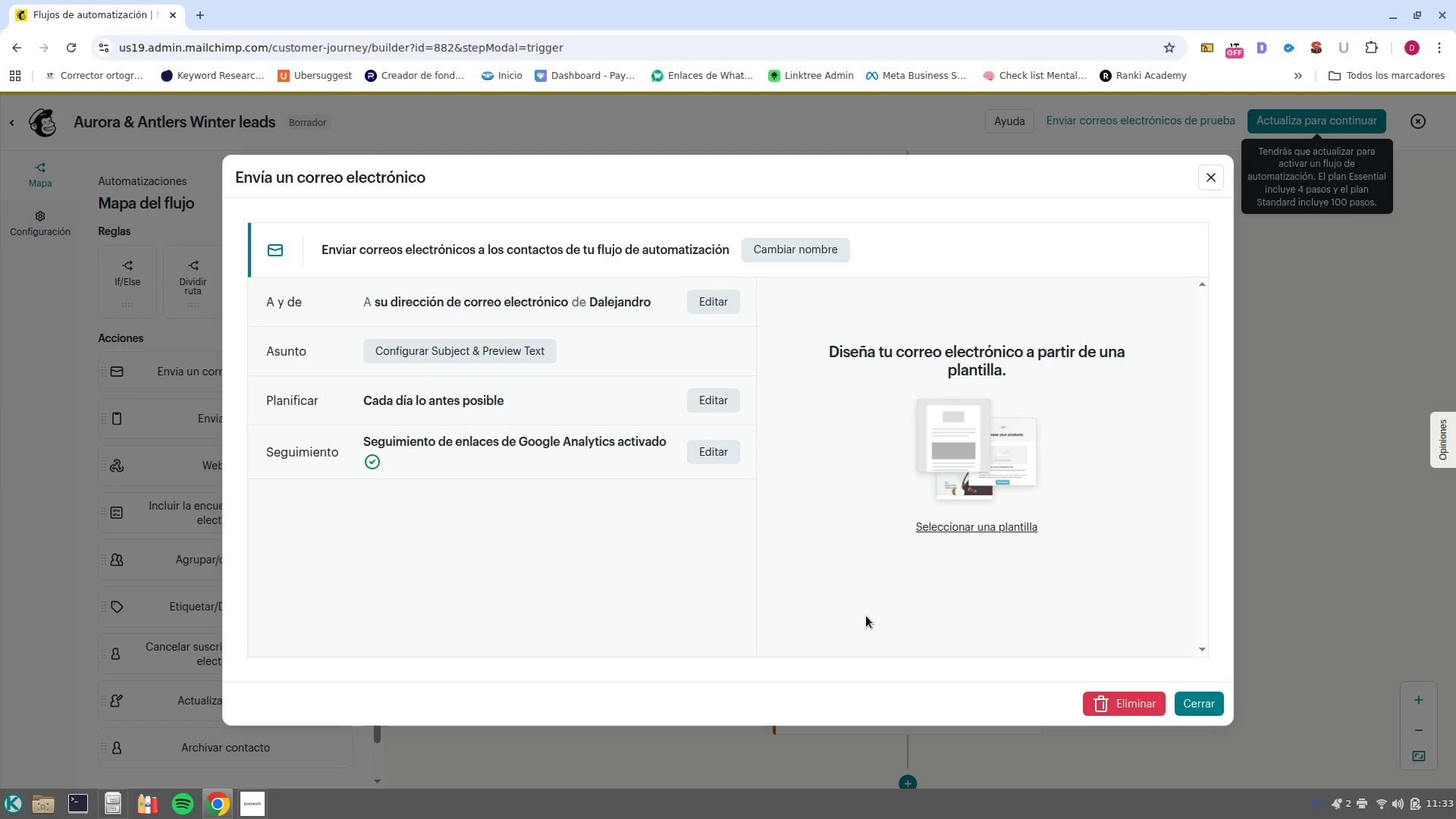 
wait(18.1)
 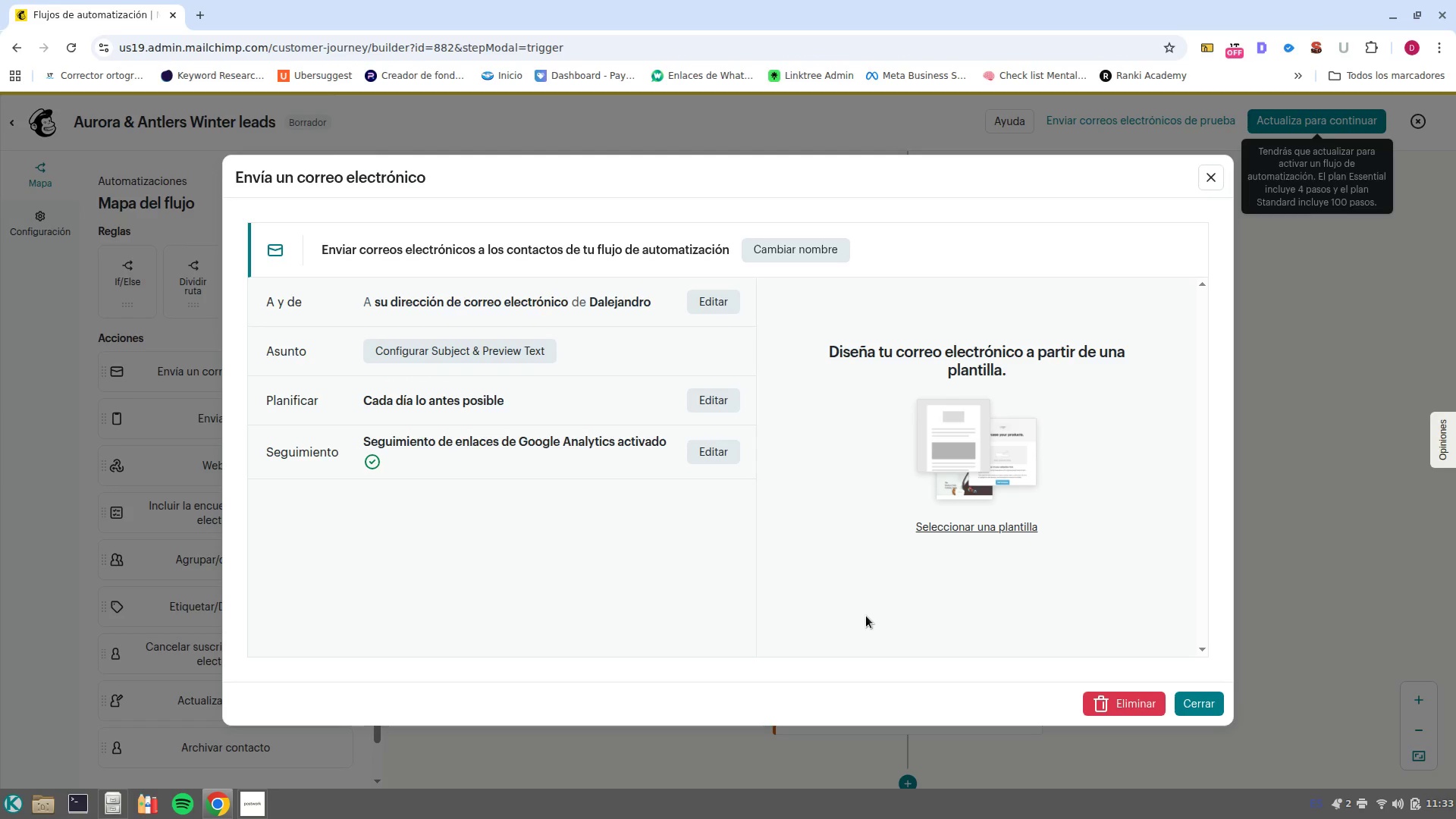 
left_click([1208, 711])
 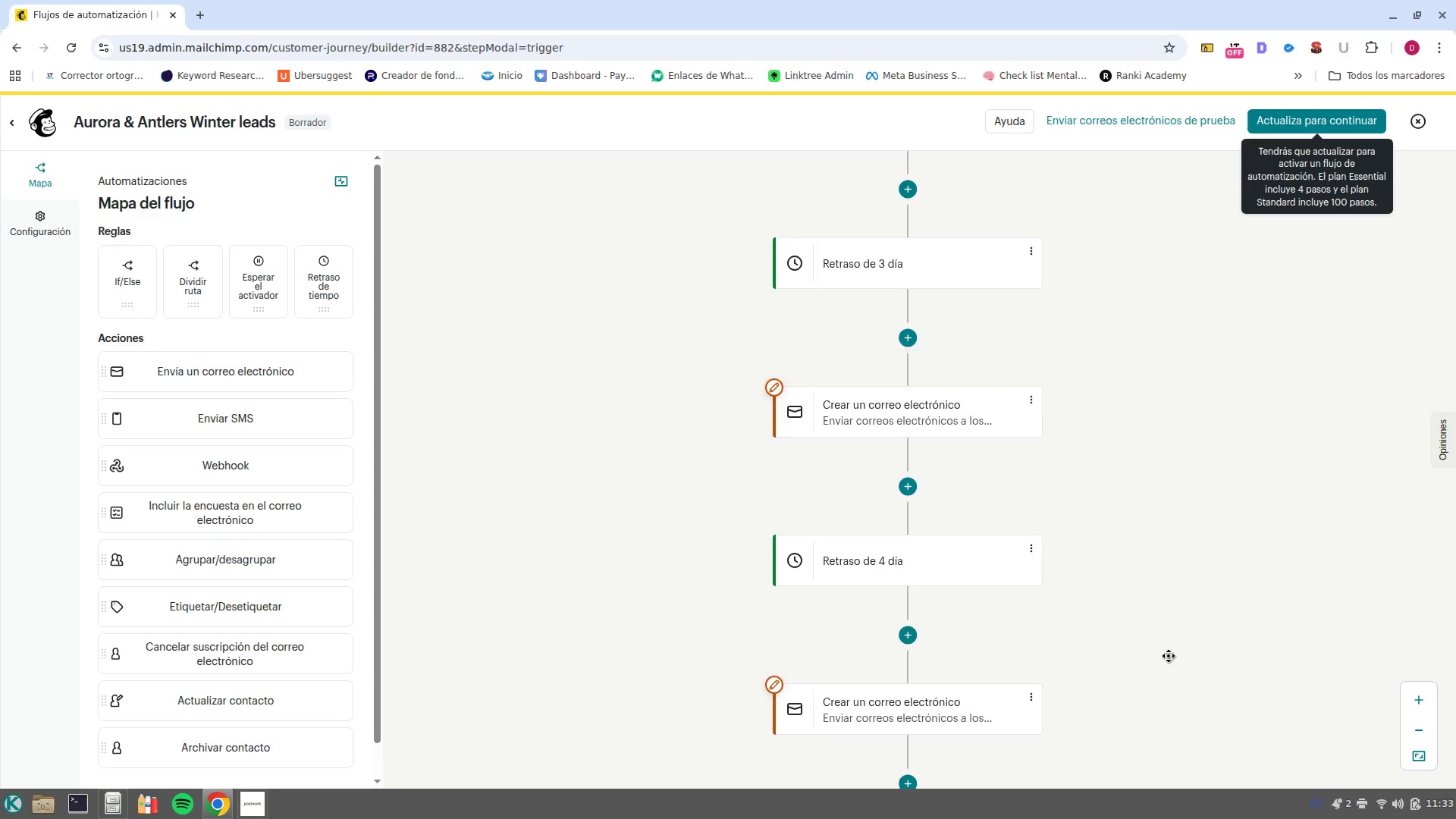 
scroll: coordinate [1144, 640], scroll_direction: up, amount: 4.0
 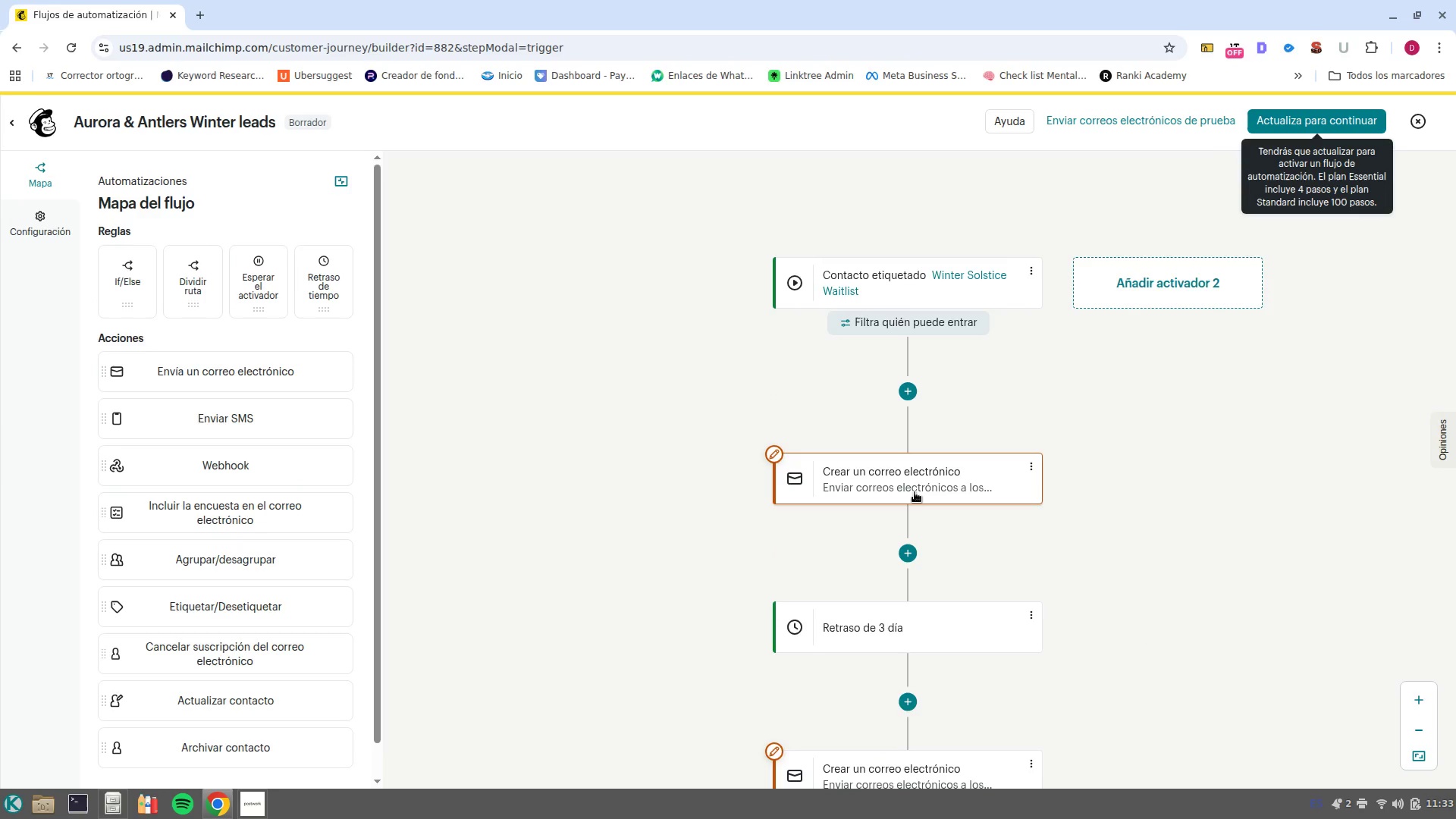 
left_click([915, 492])
 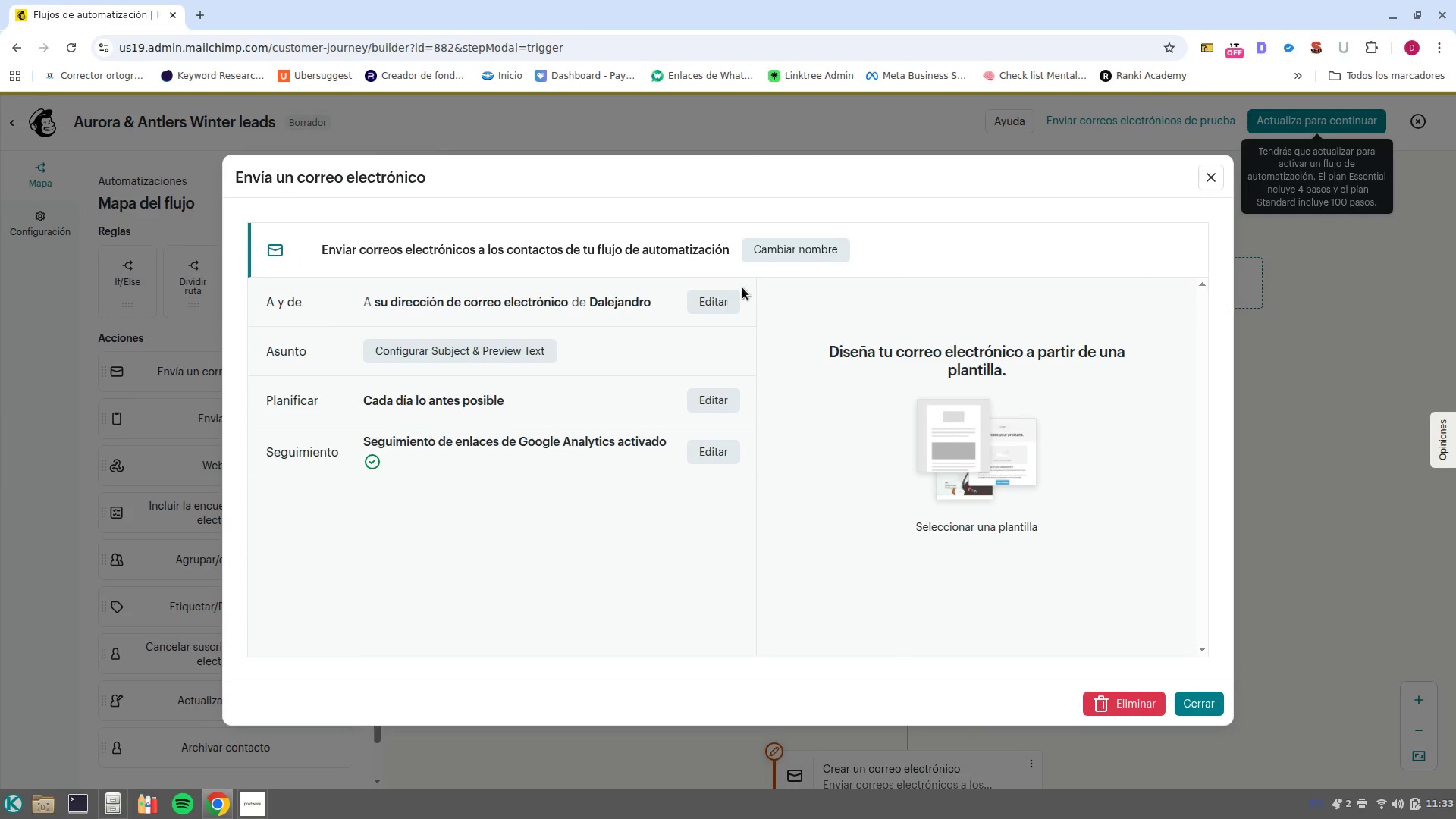 
left_click([767, 250])
 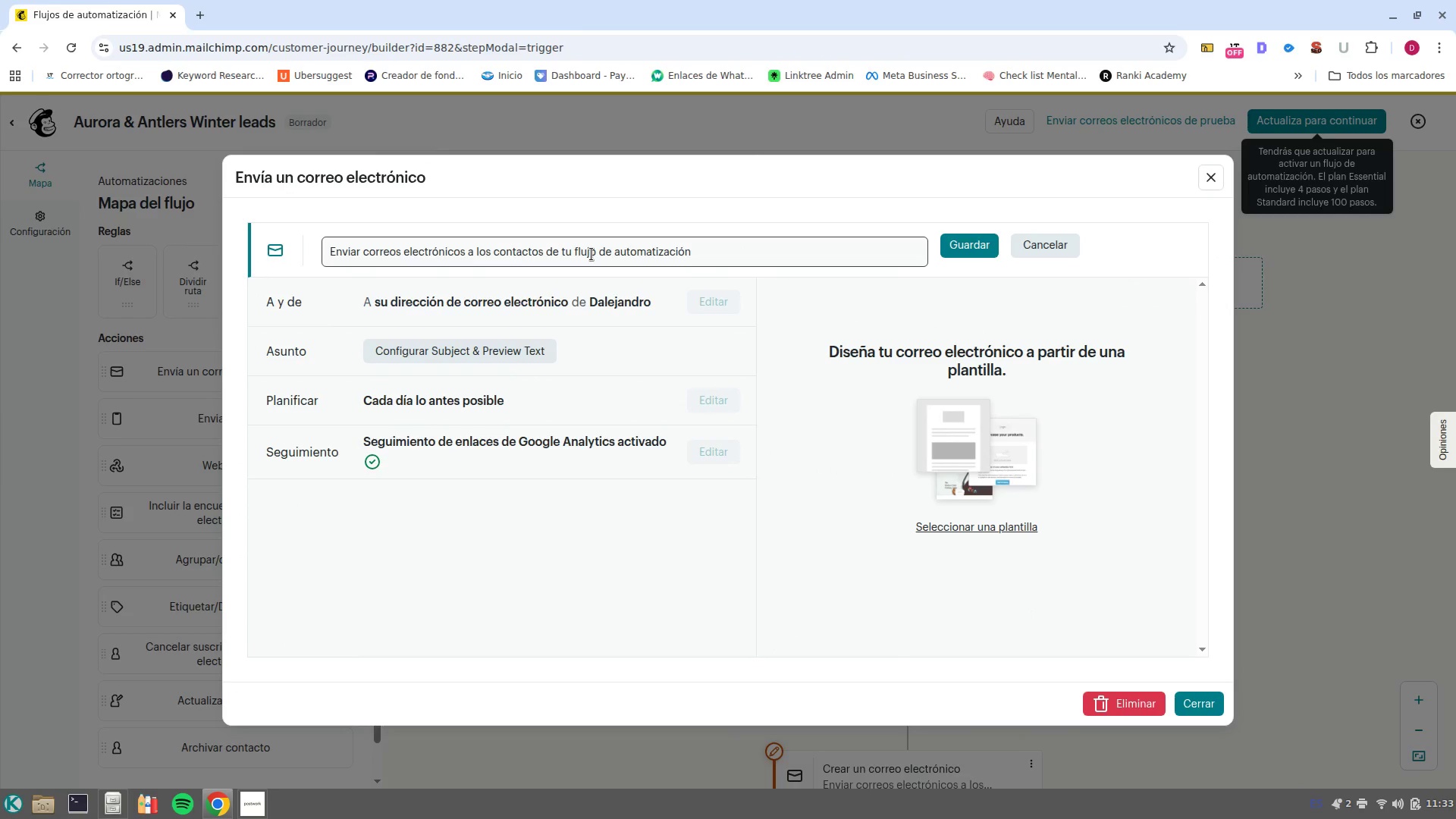 
double_click([592, 254])
 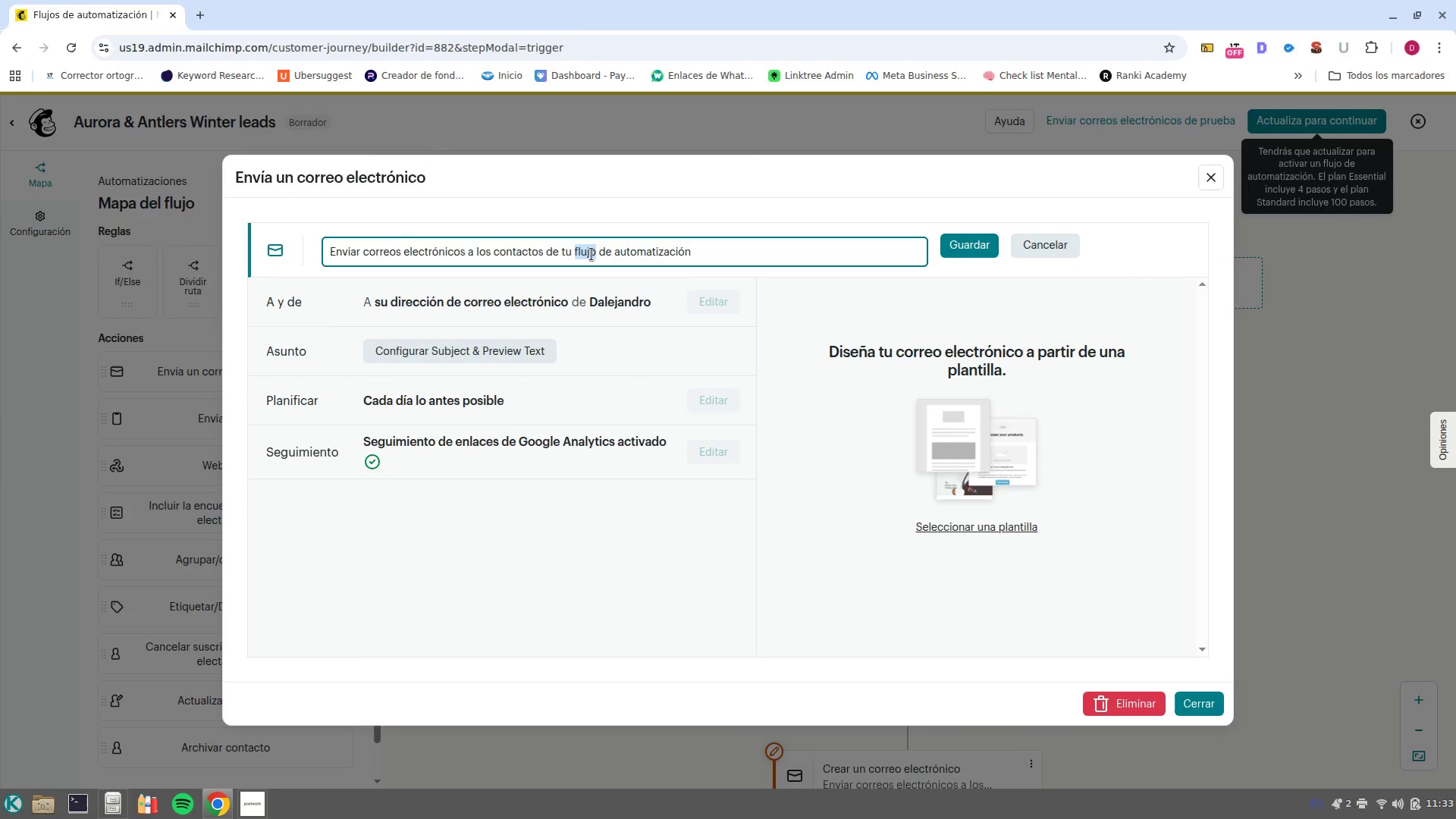 
triple_click([592, 254])
 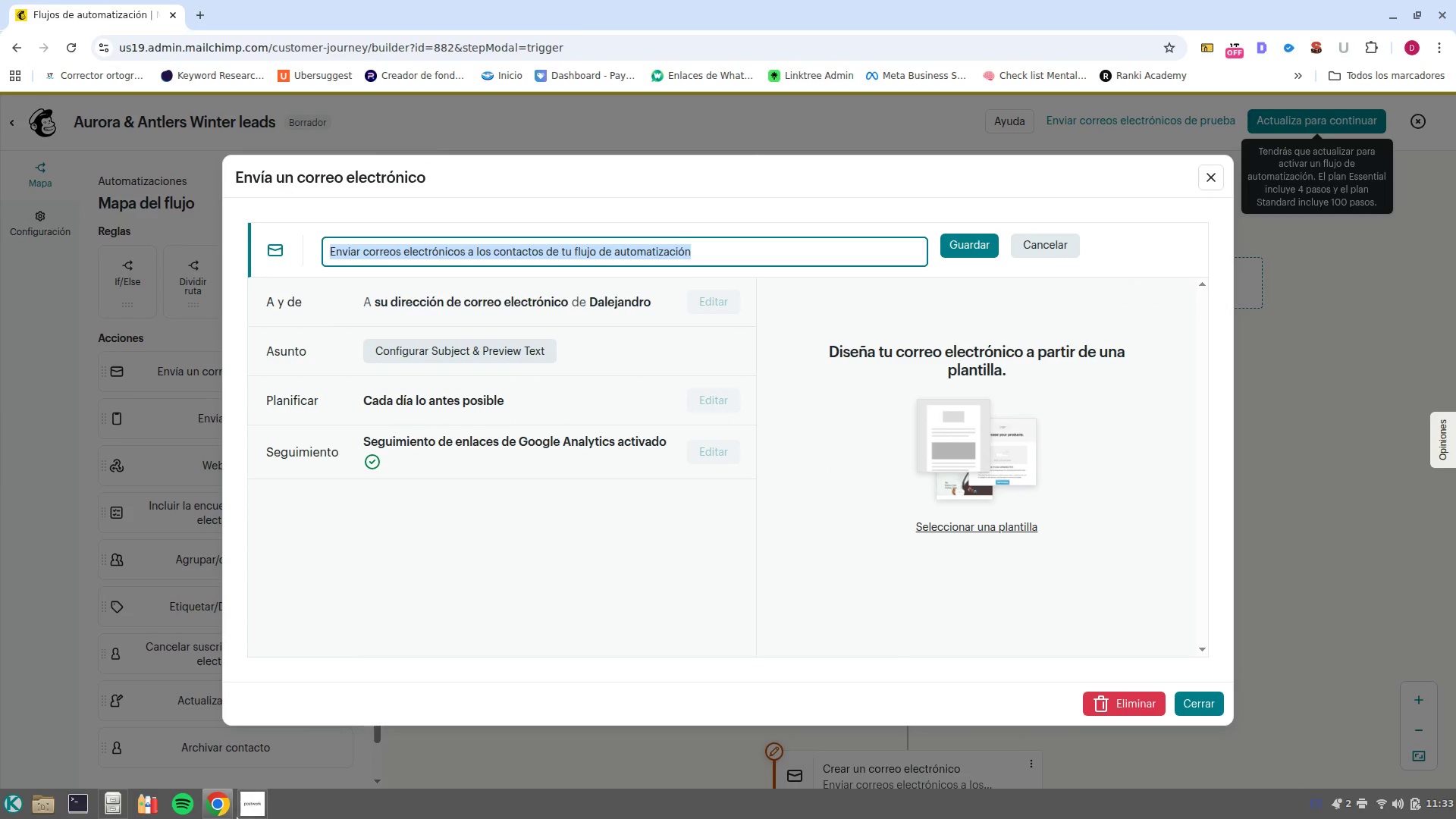 
left_click([243, 818])